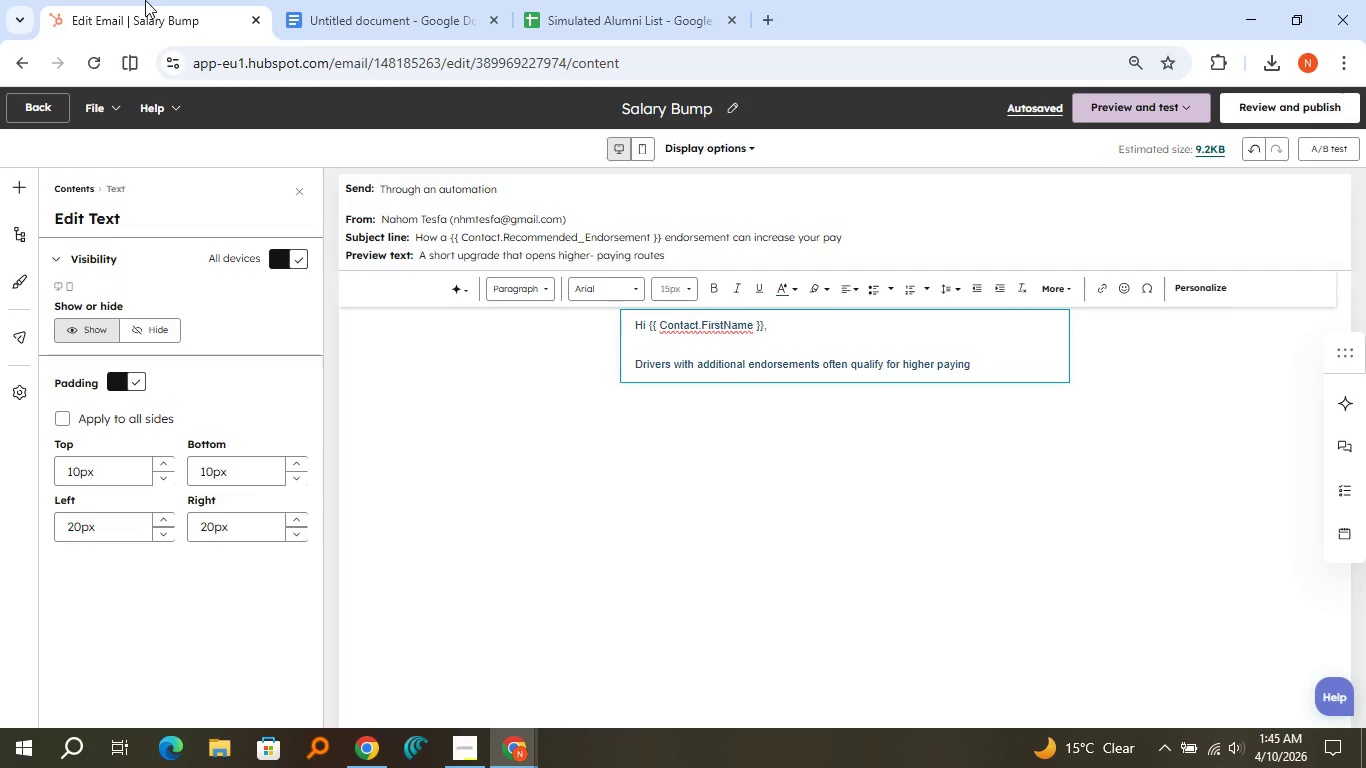 
type([Delete]-routes and specializes contracts.)
 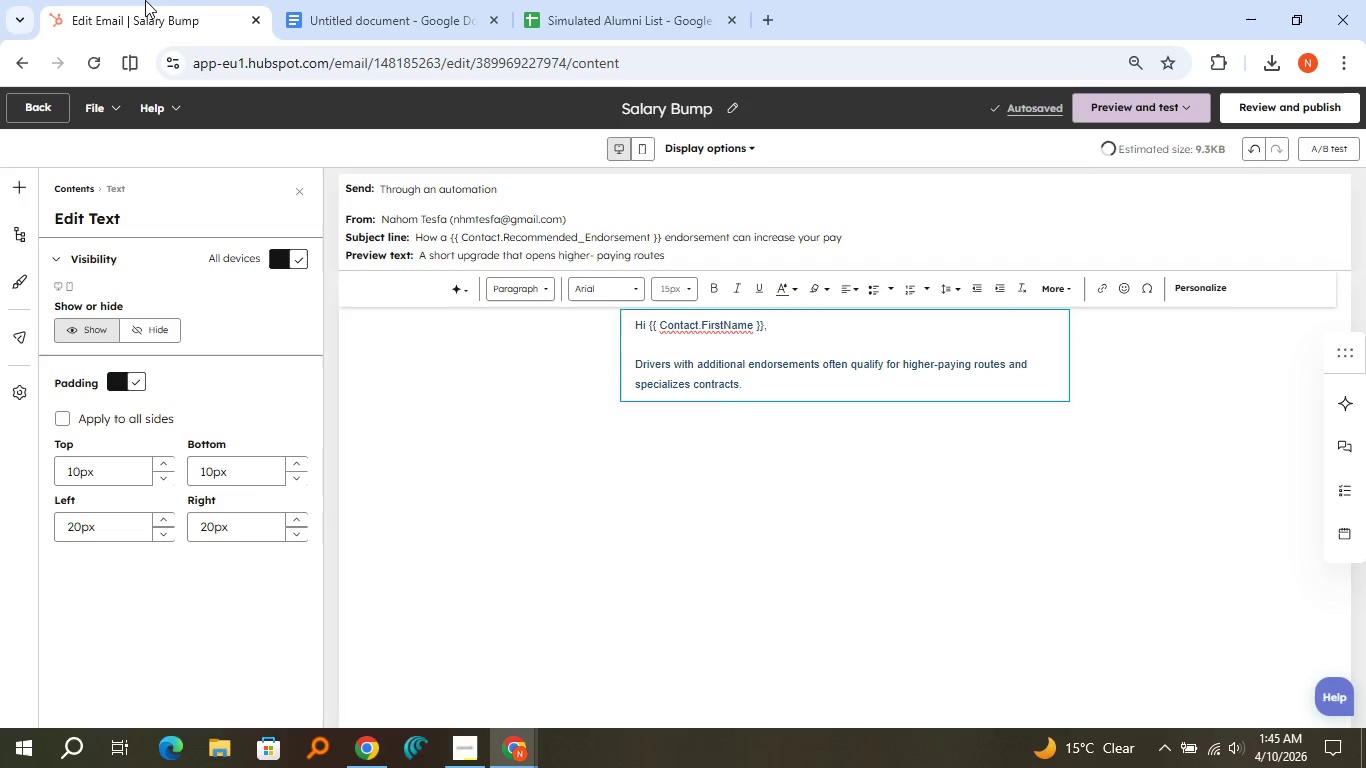 
hold_key(key=ArrowRight, duration=0.8)
 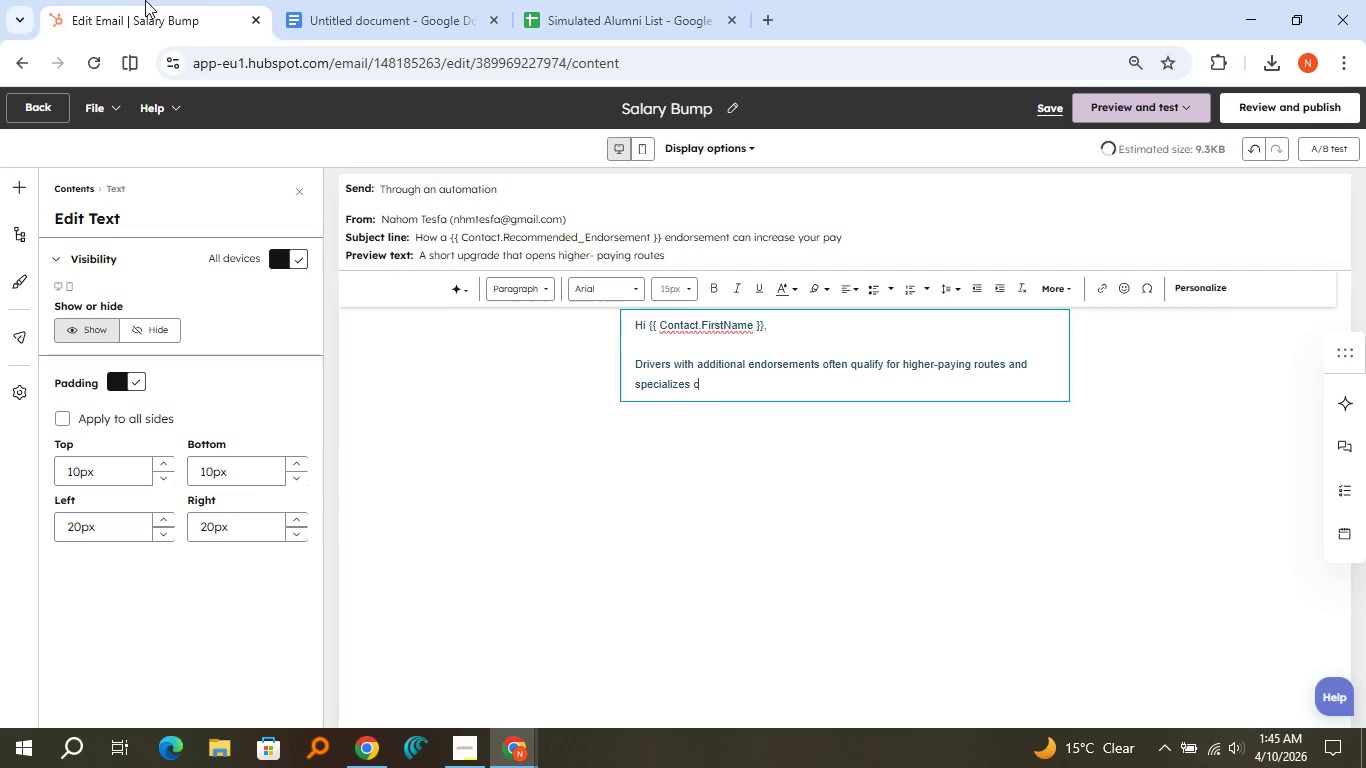 
key(Enter)
 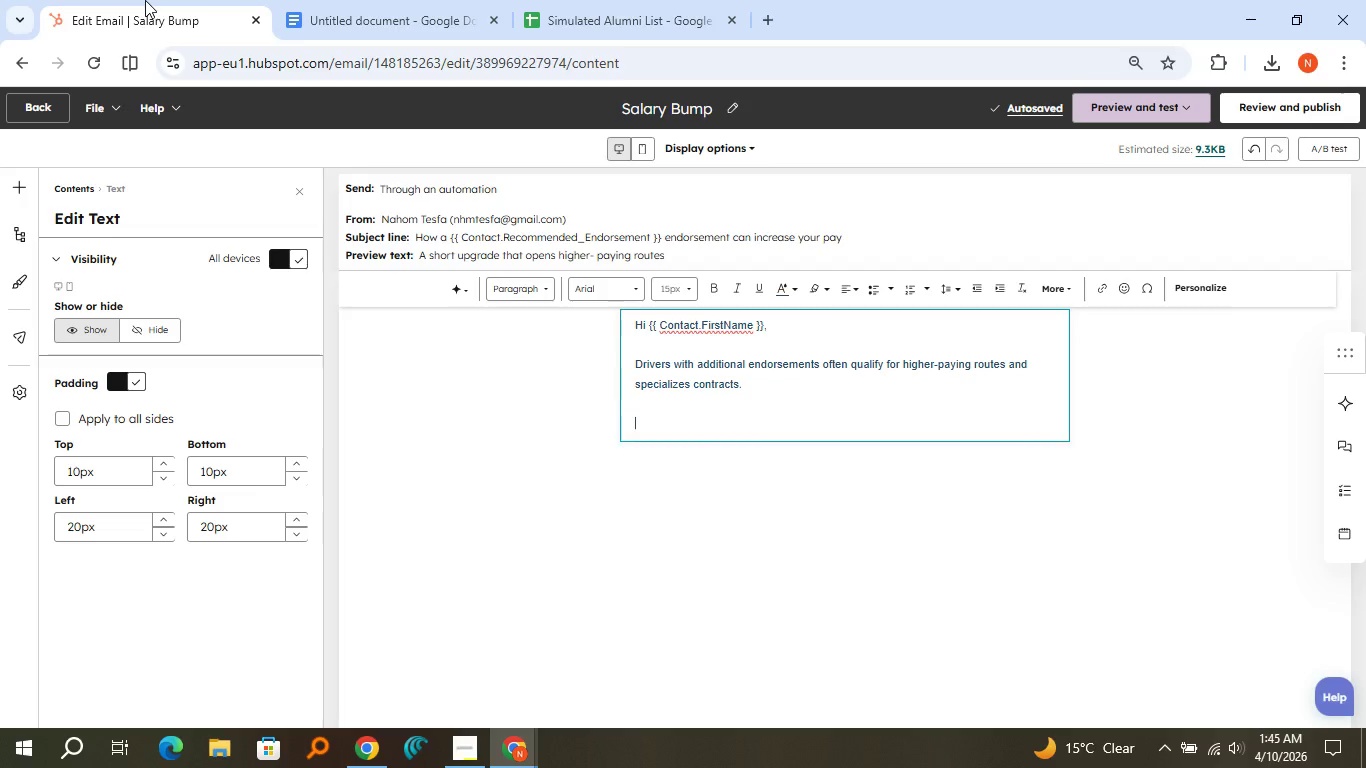 
key(Enter)
 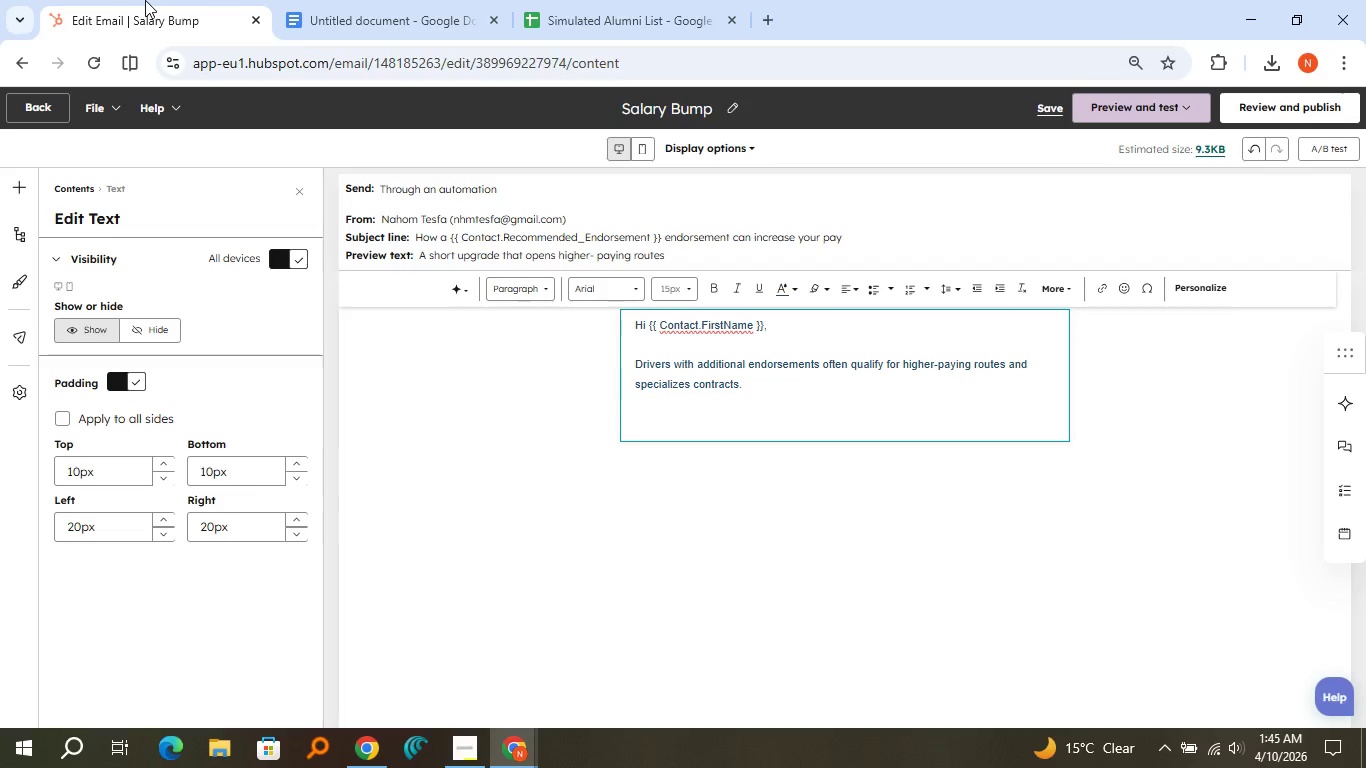 
type(A {{Contct)
 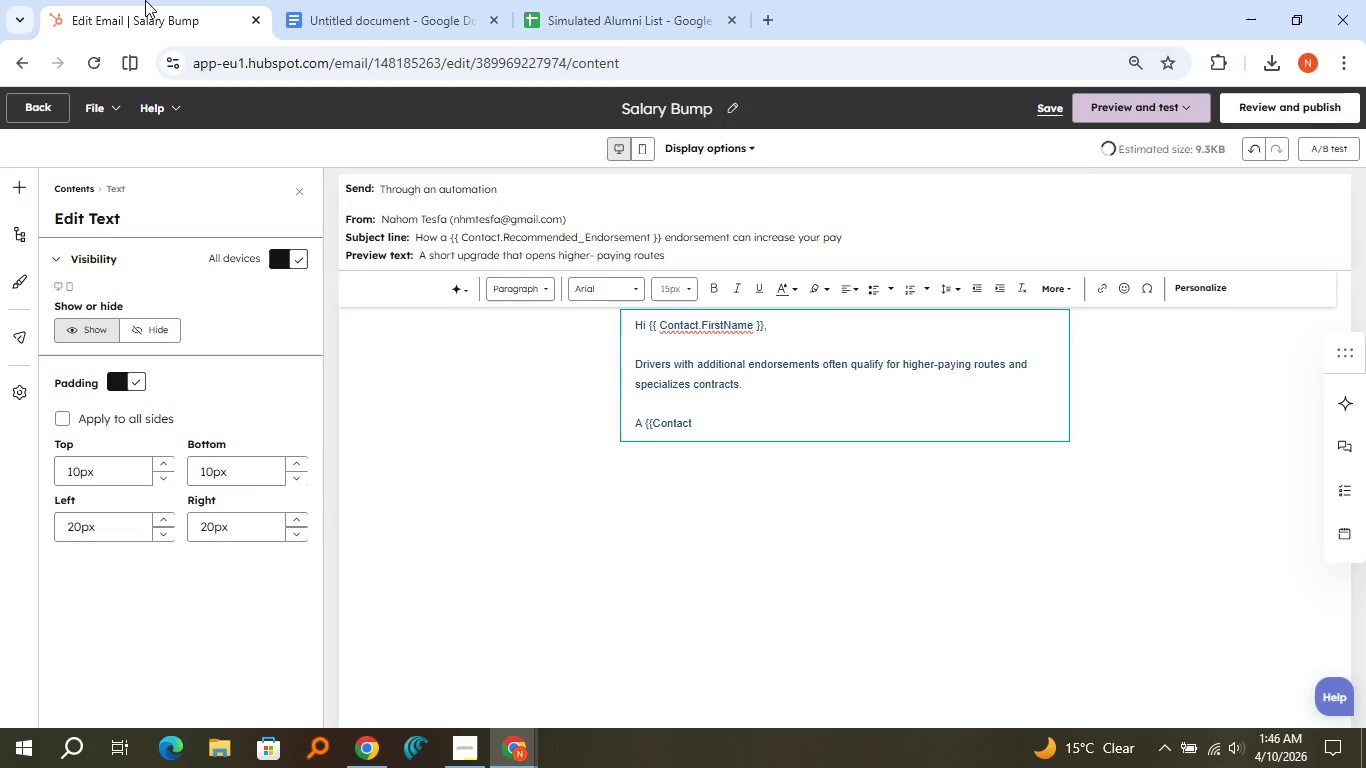 
key(ArrowLeft)
 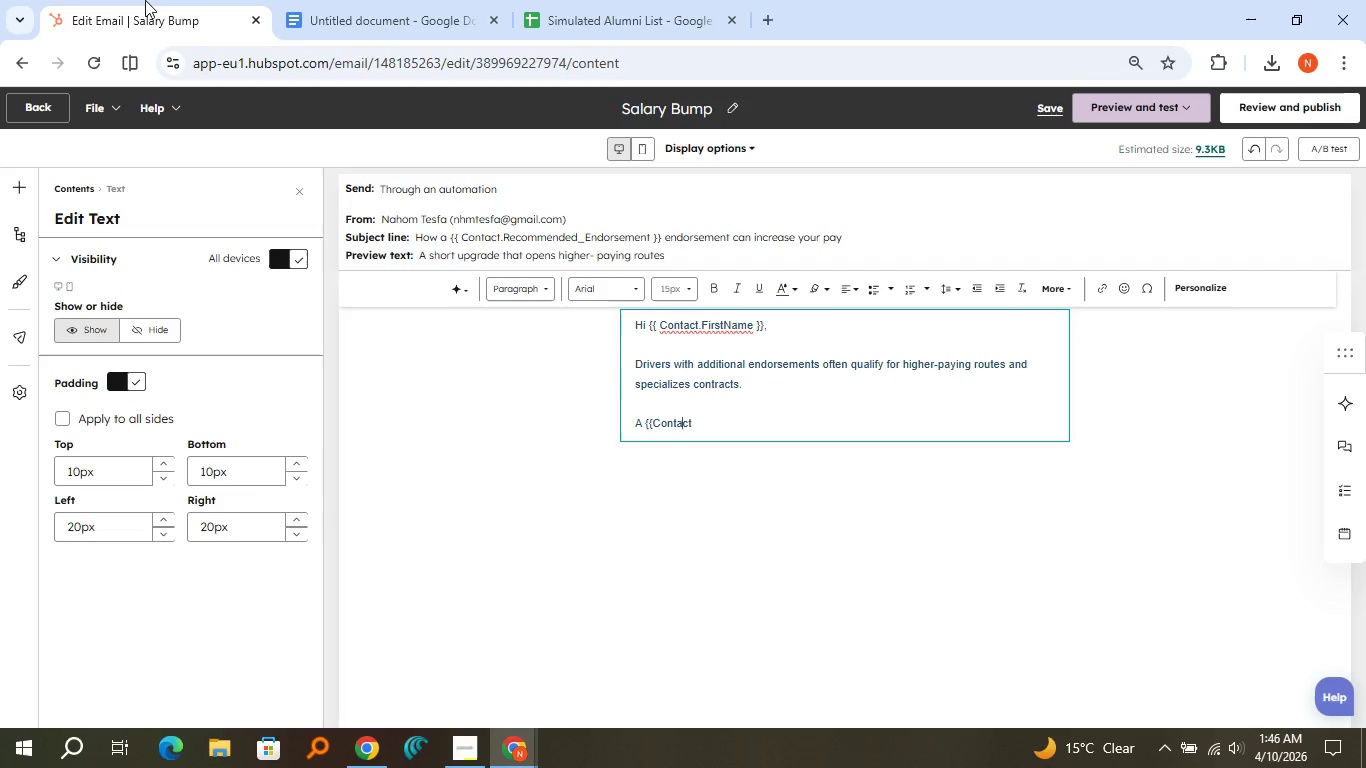 
key(ArrowLeft)
 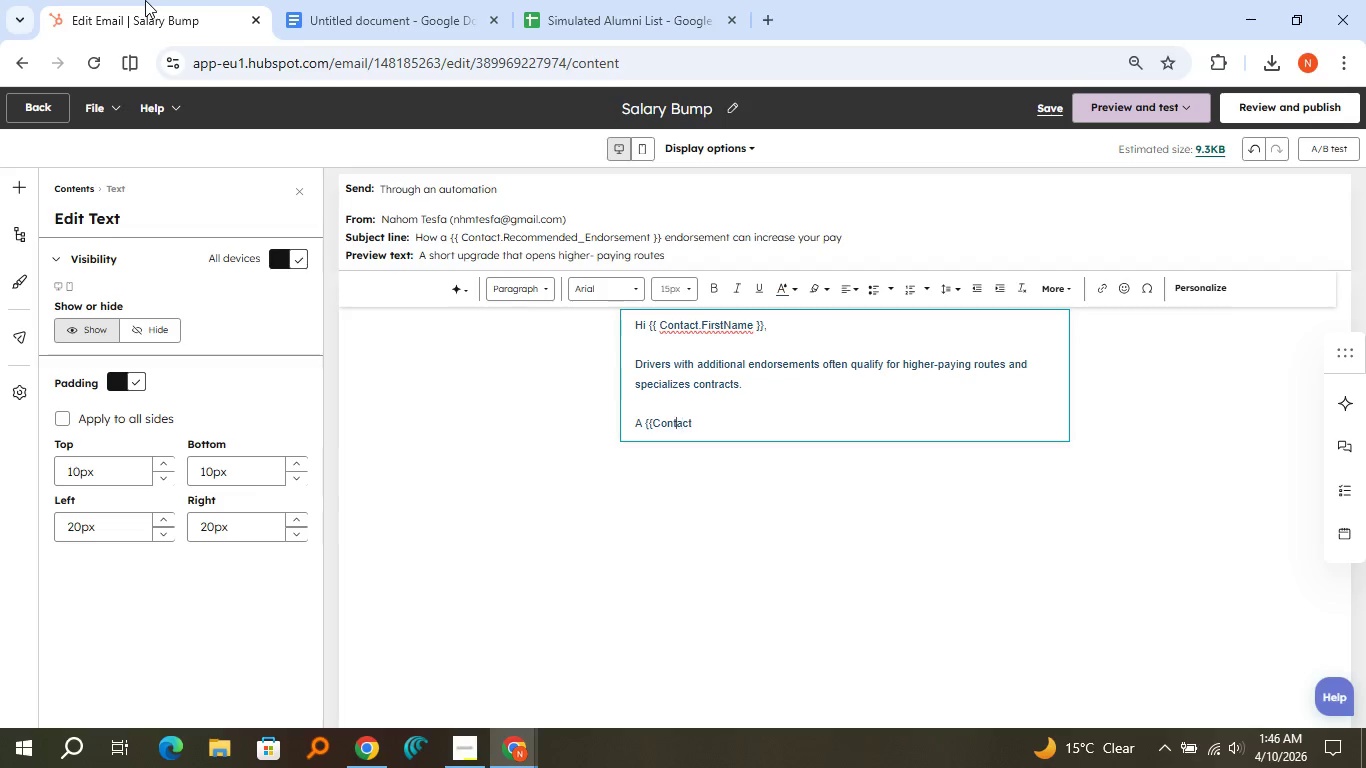 
key(ArrowLeft)
 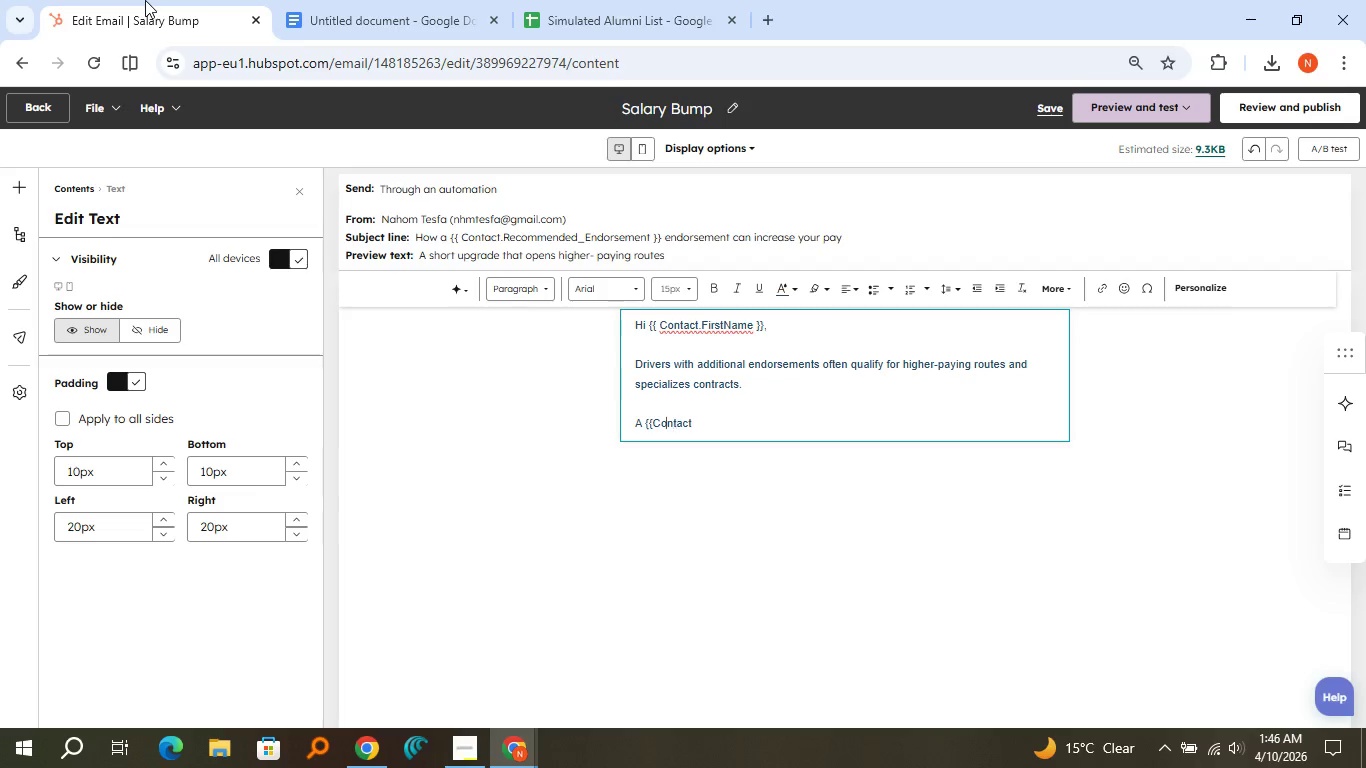 
key(ArrowLeft)
 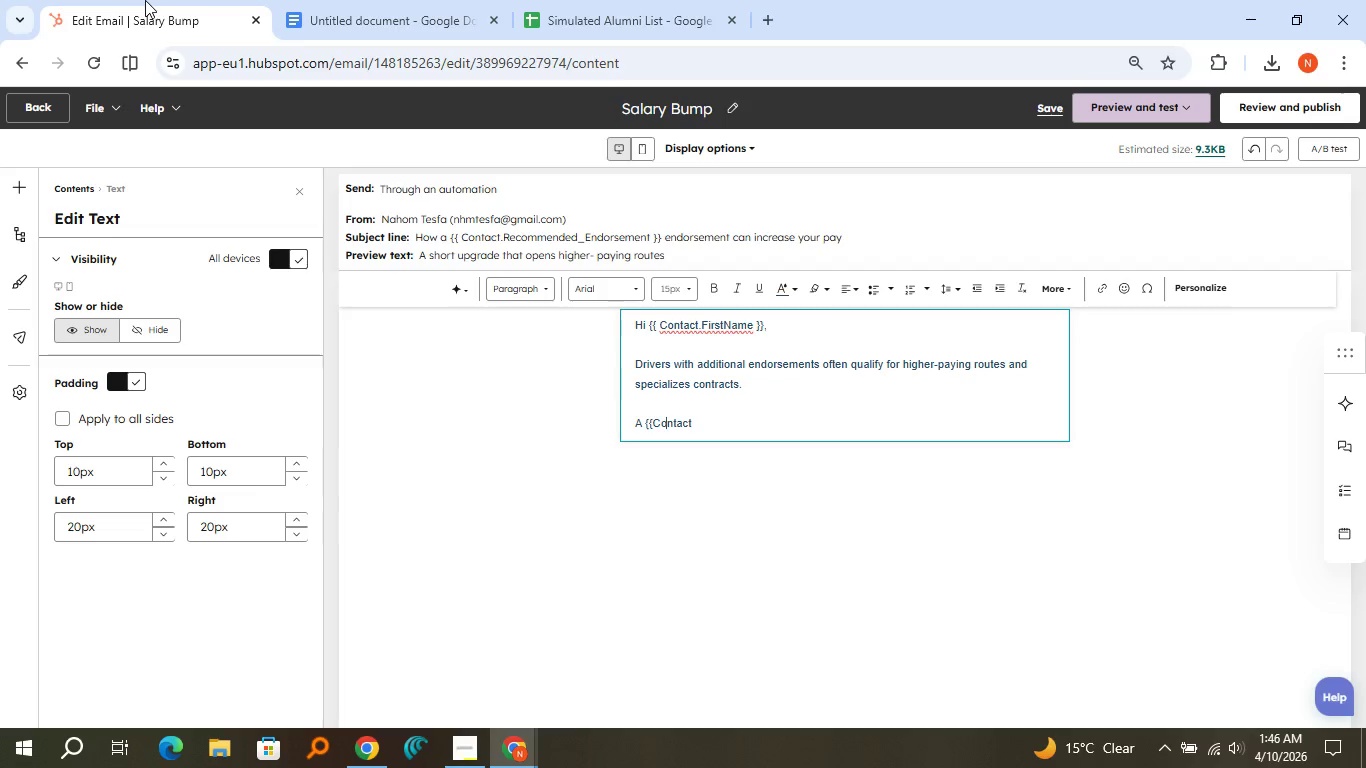 
key(ArrowLeft)
 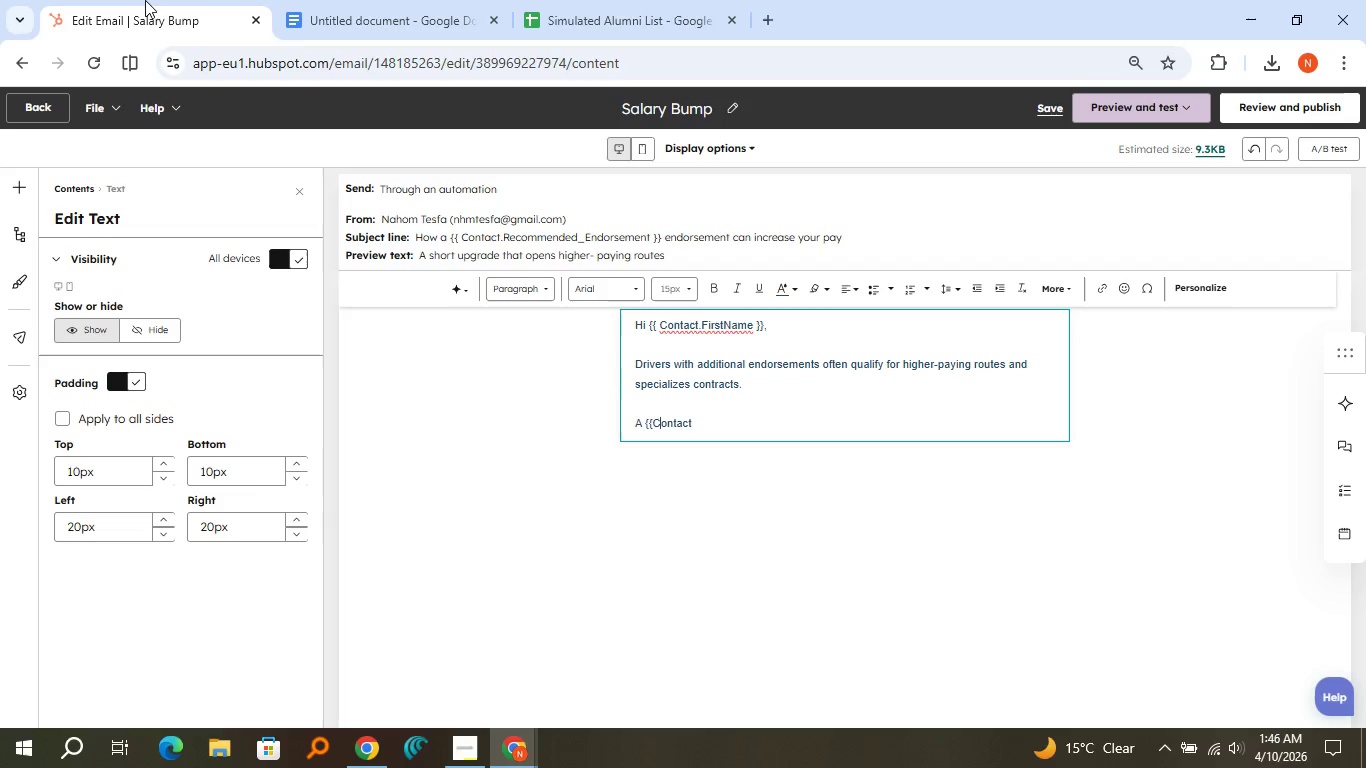 
key(ArrowLeft)
 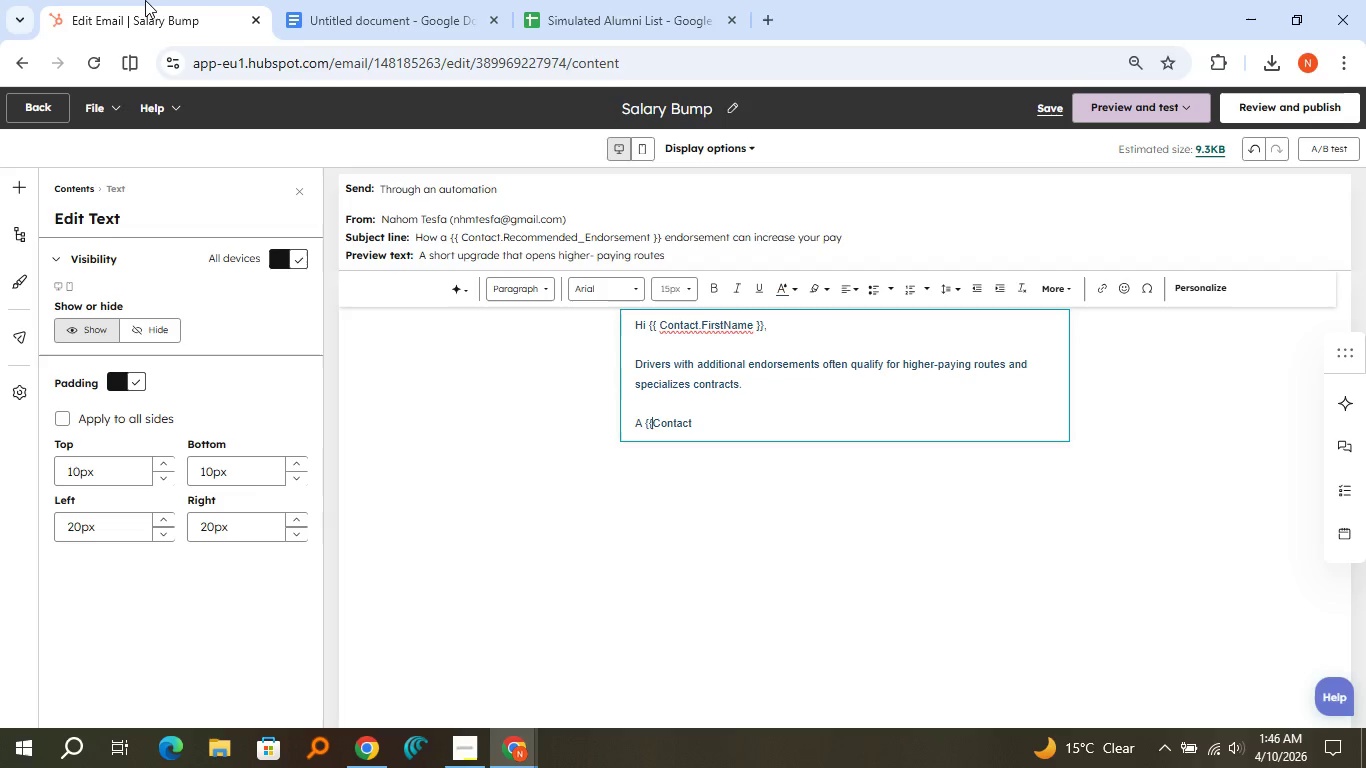 
key(ArrowLeft)
 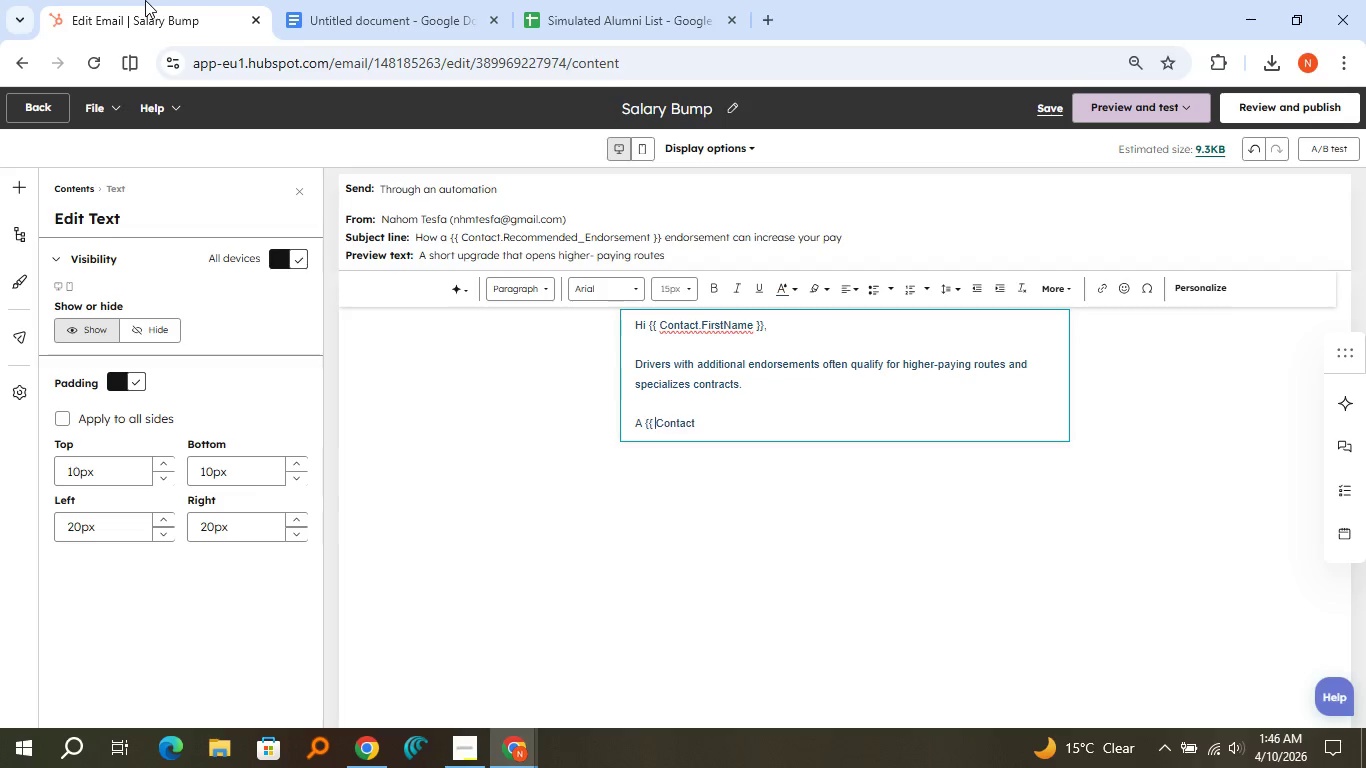 
key(Space)
 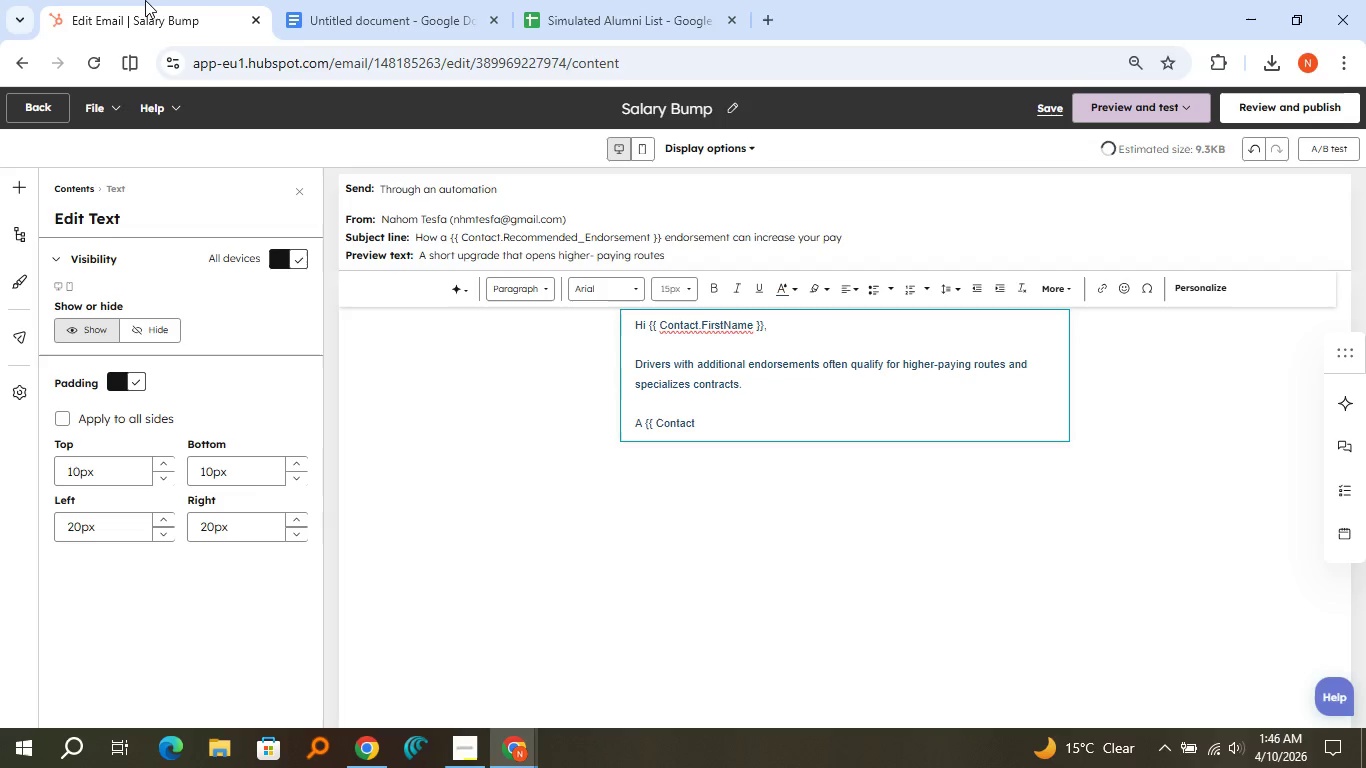 
key(ArrowRight)
 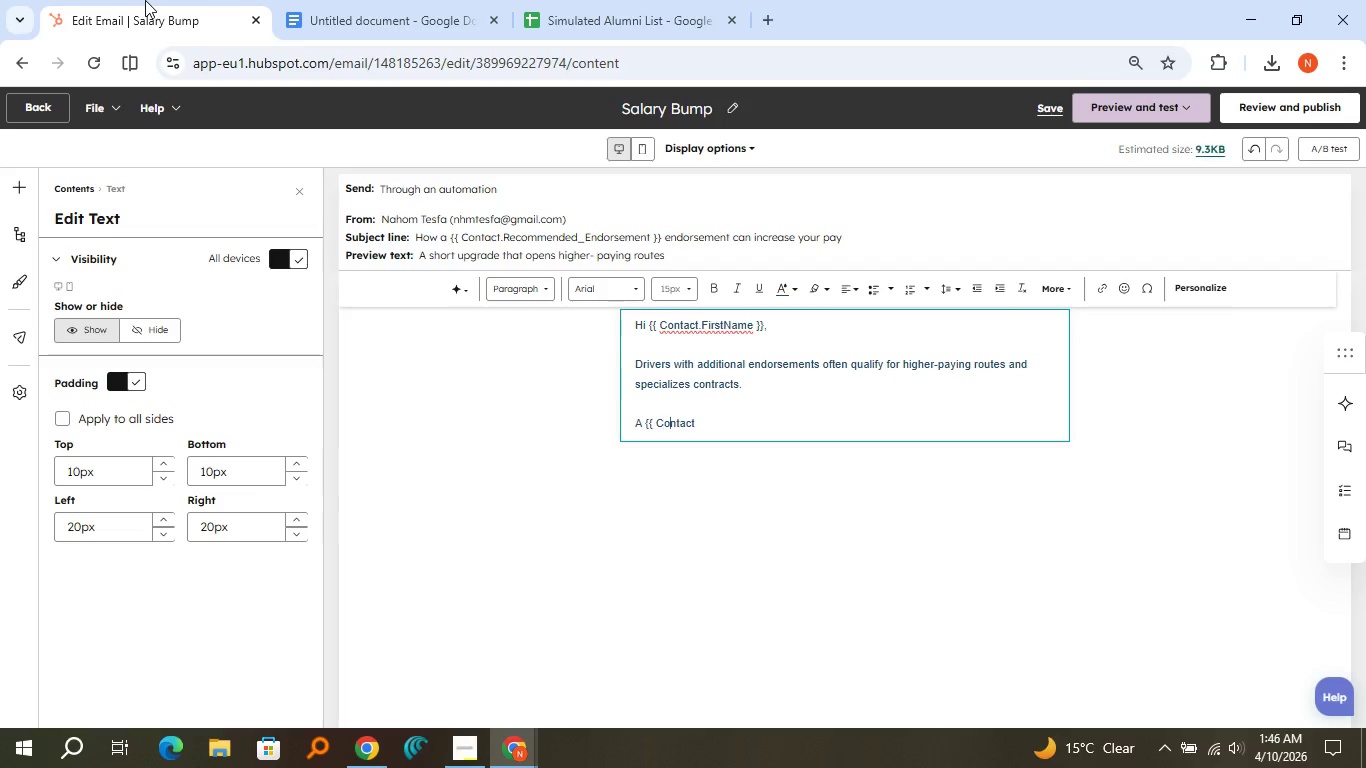 
key(ArrowRight)
 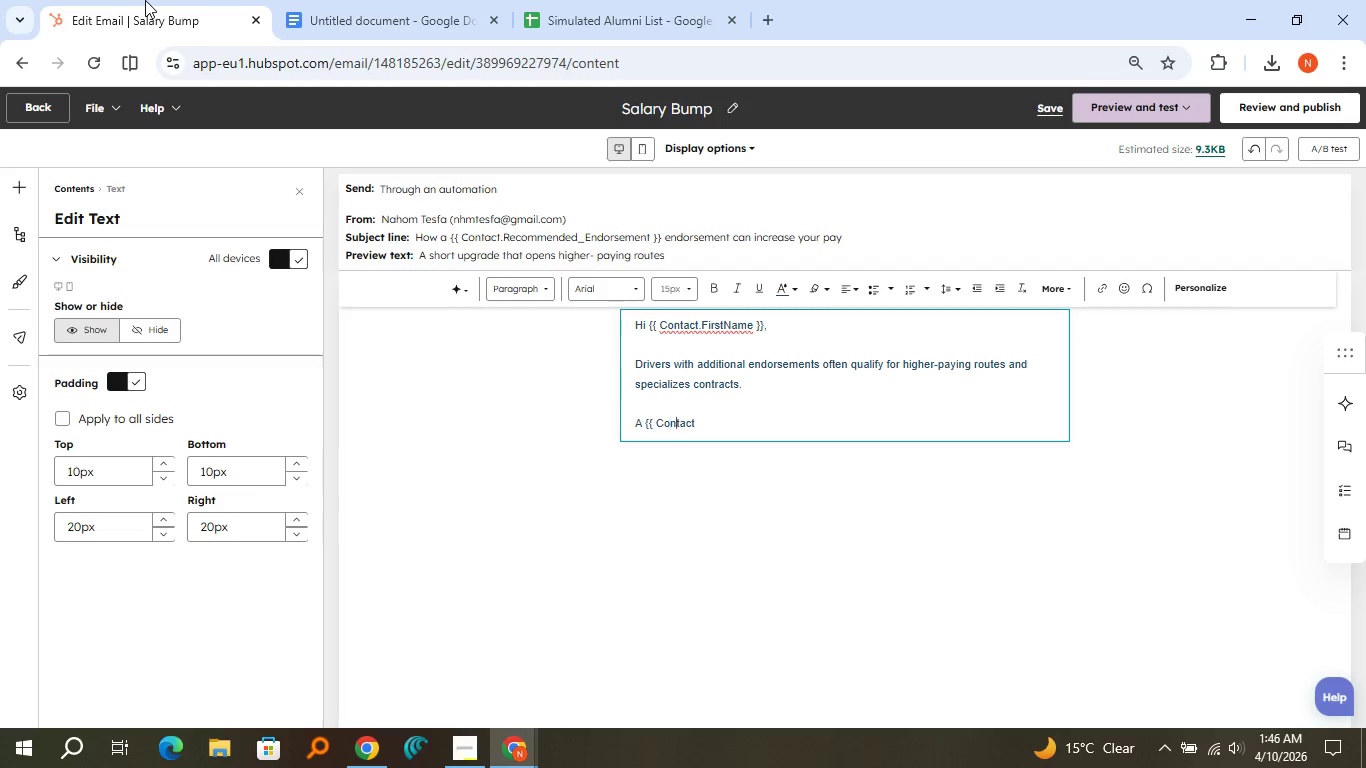 
key(ArrowRight)
 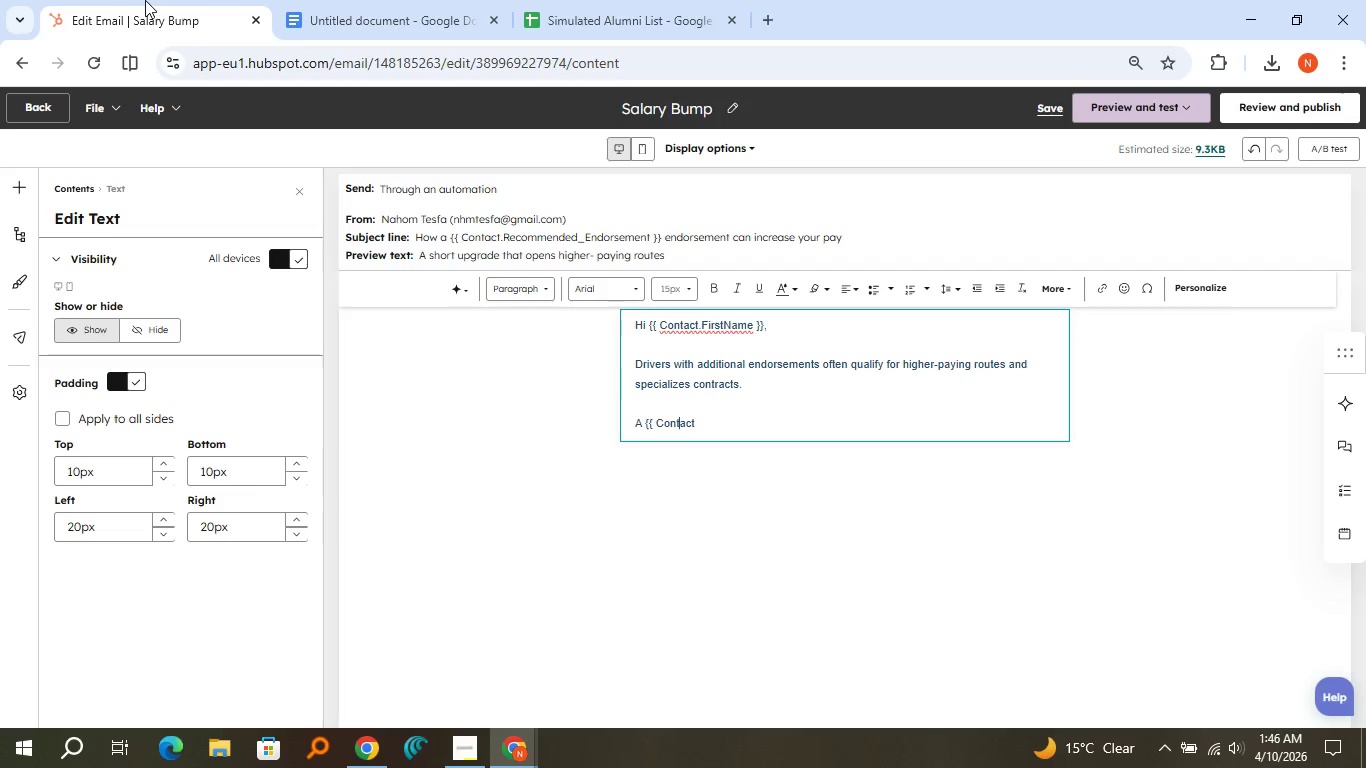 
key(ArrowRight)
 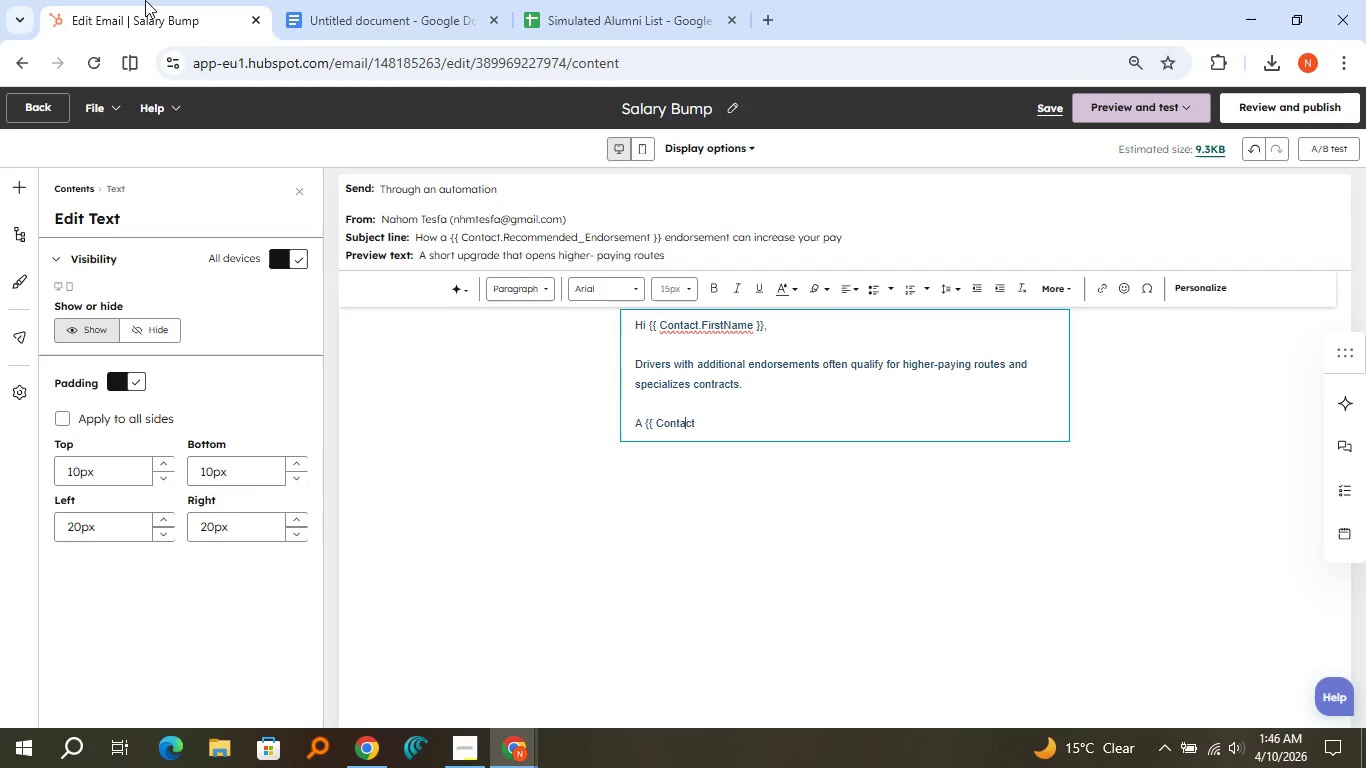 
key(ArrowRight)
 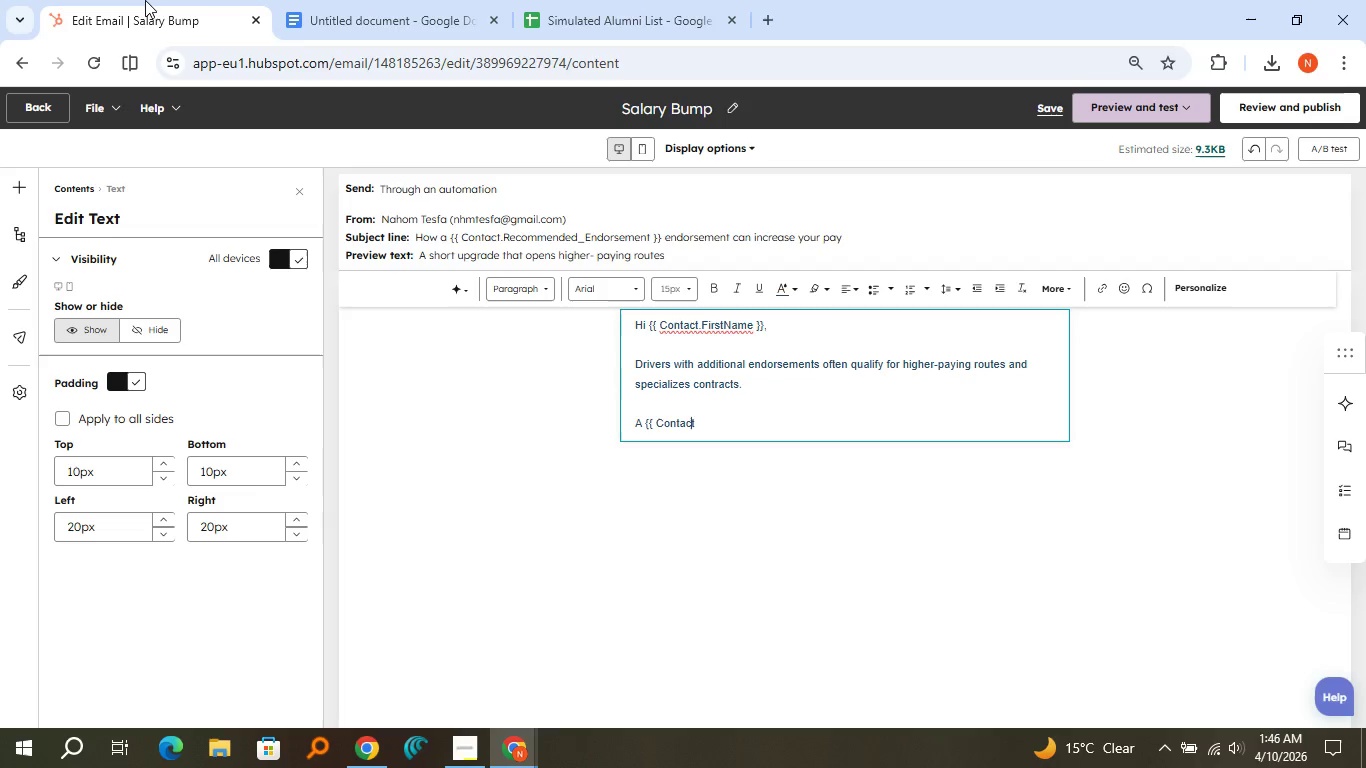 
key(ArrowRight)
 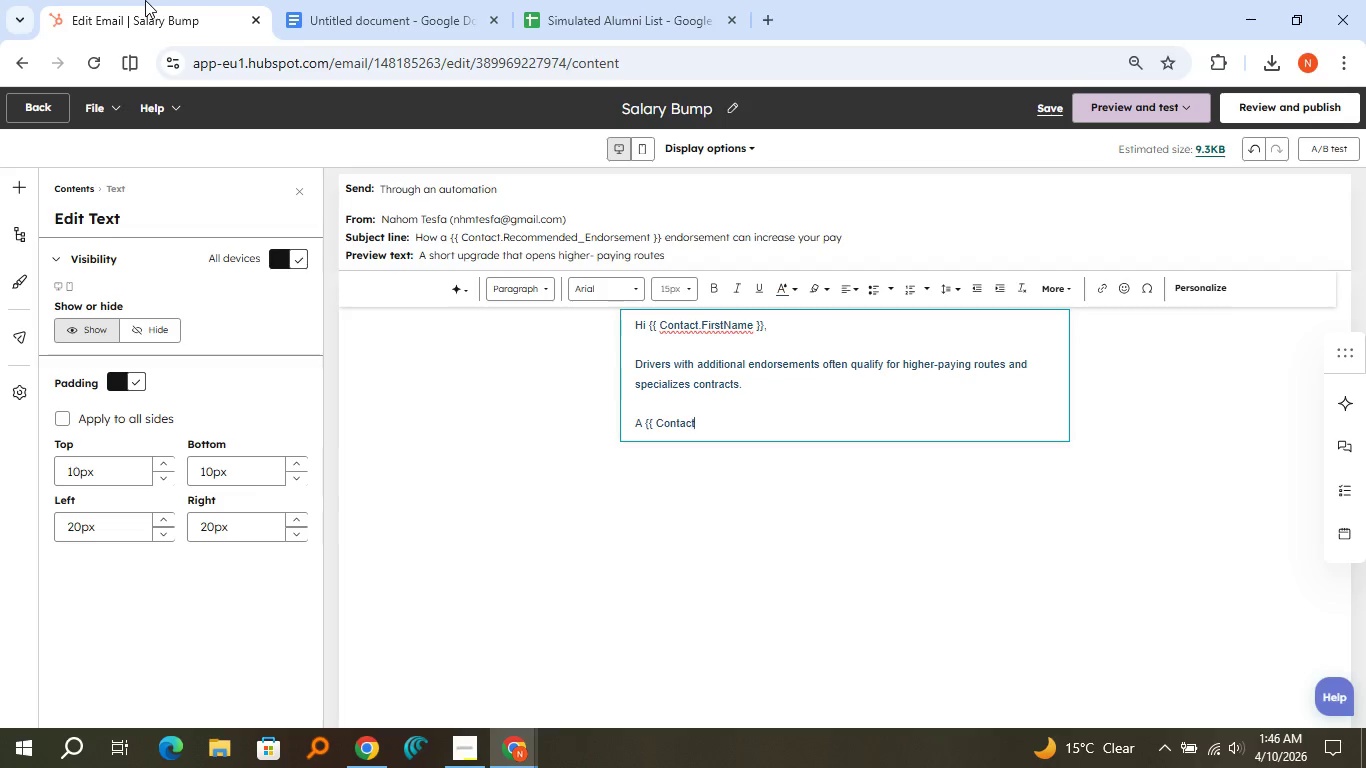 
key(ArrowRight)
 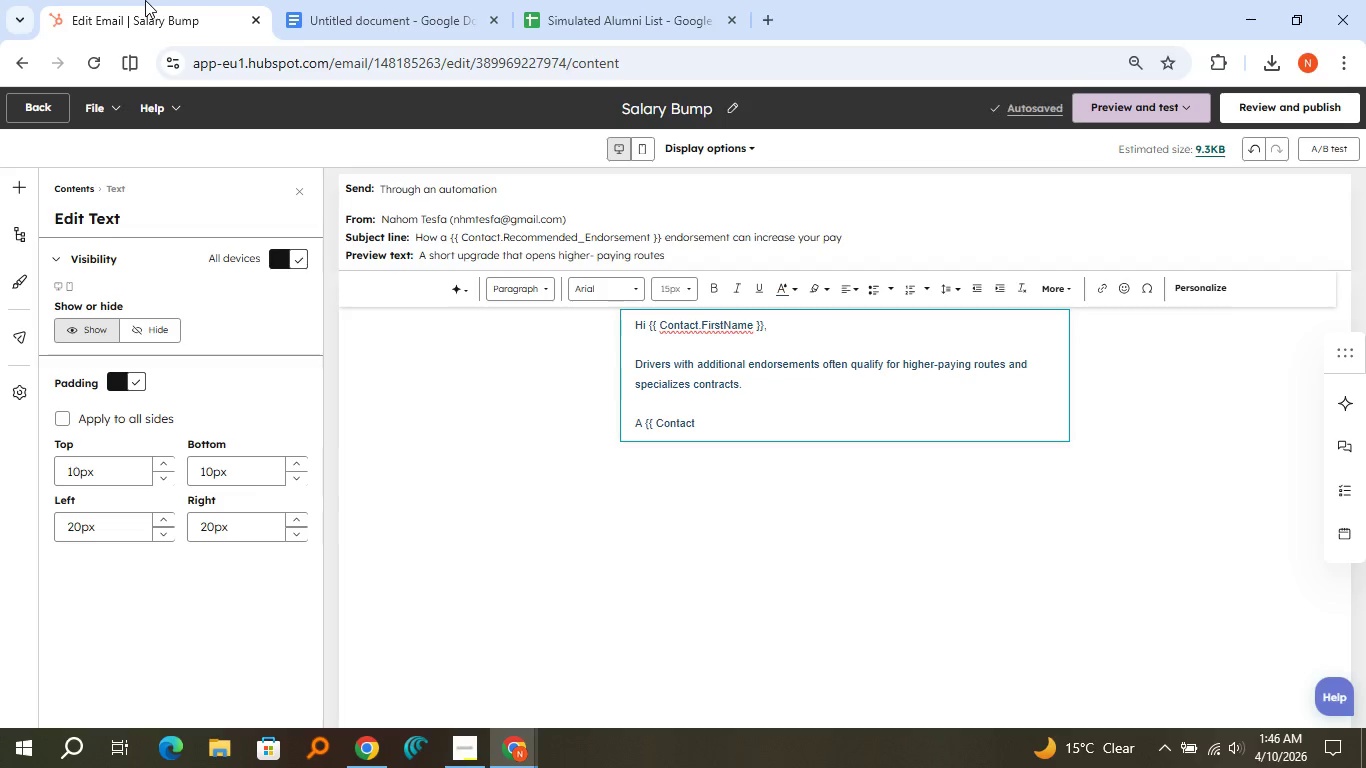 
key(Period)
 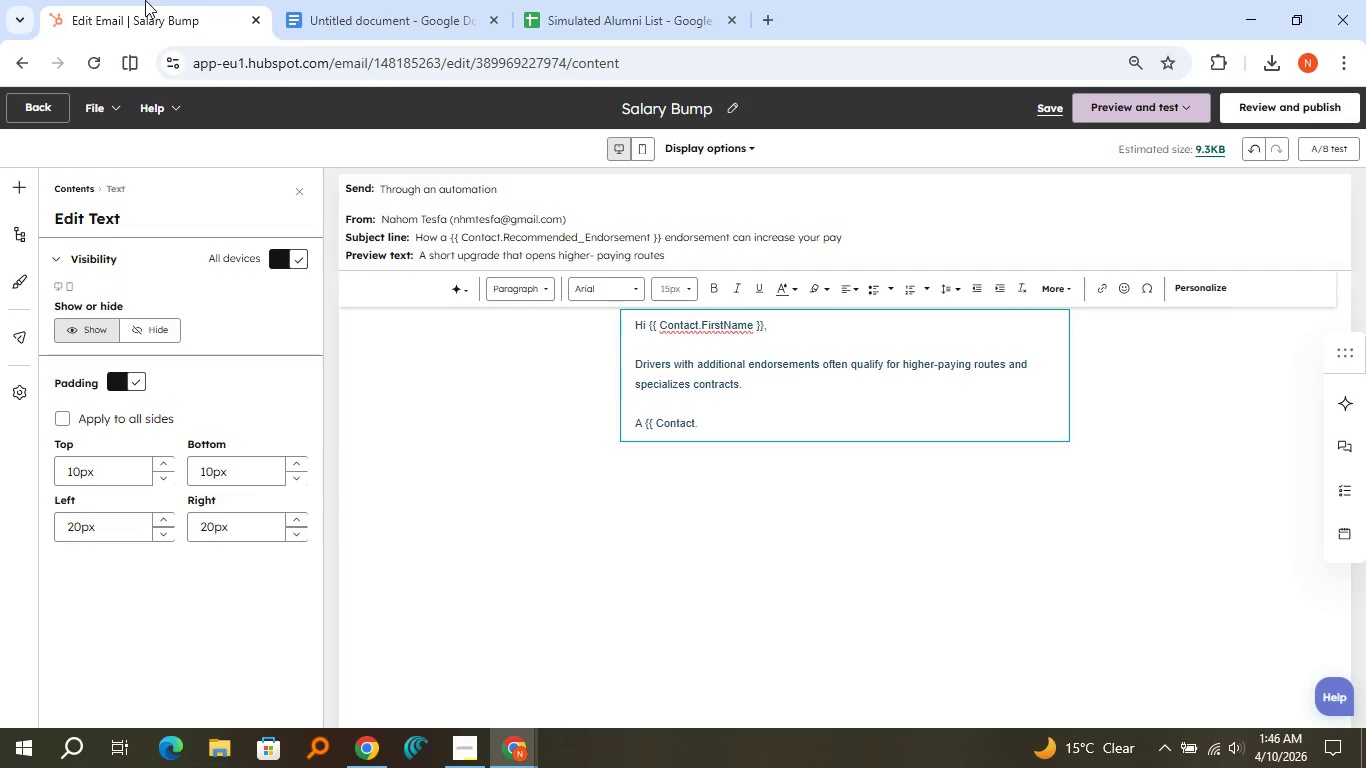 
type(Recmmmended)
 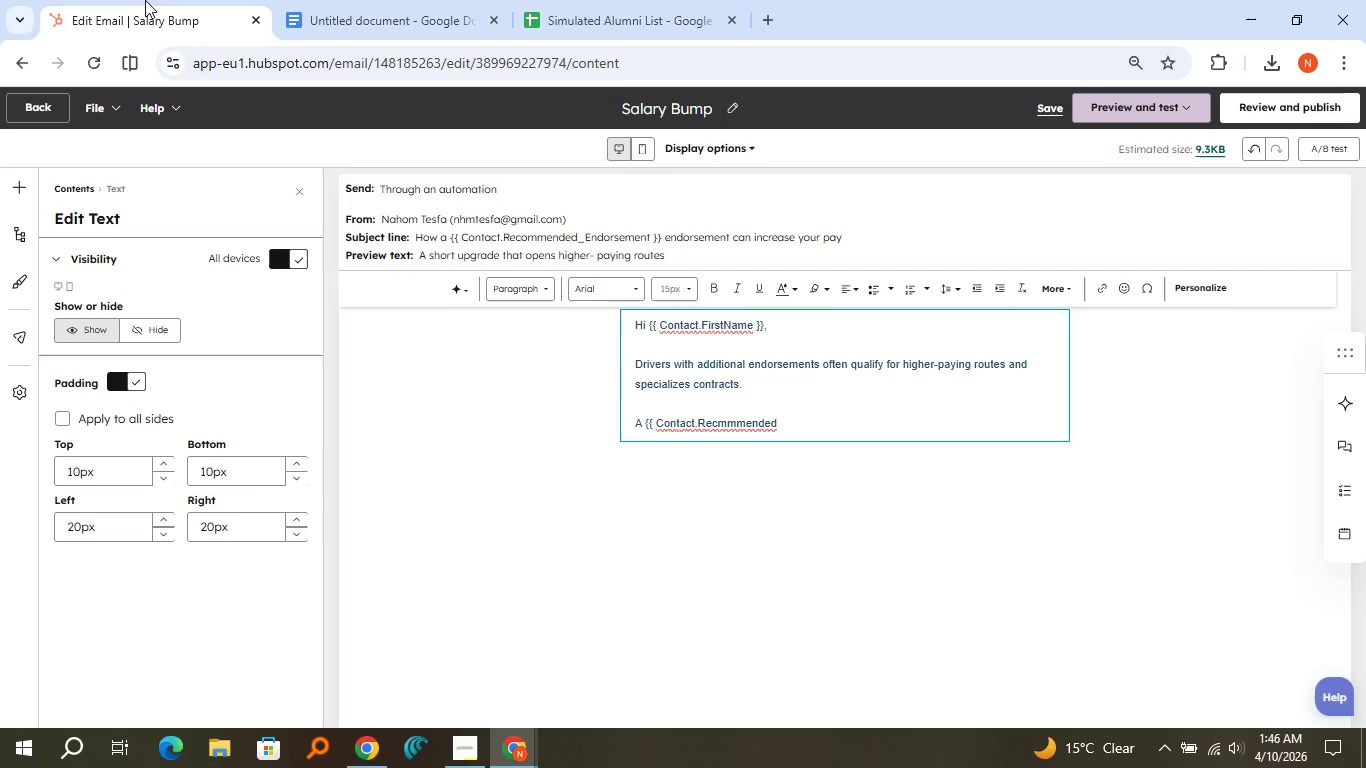 
key(ArrowLeft)
 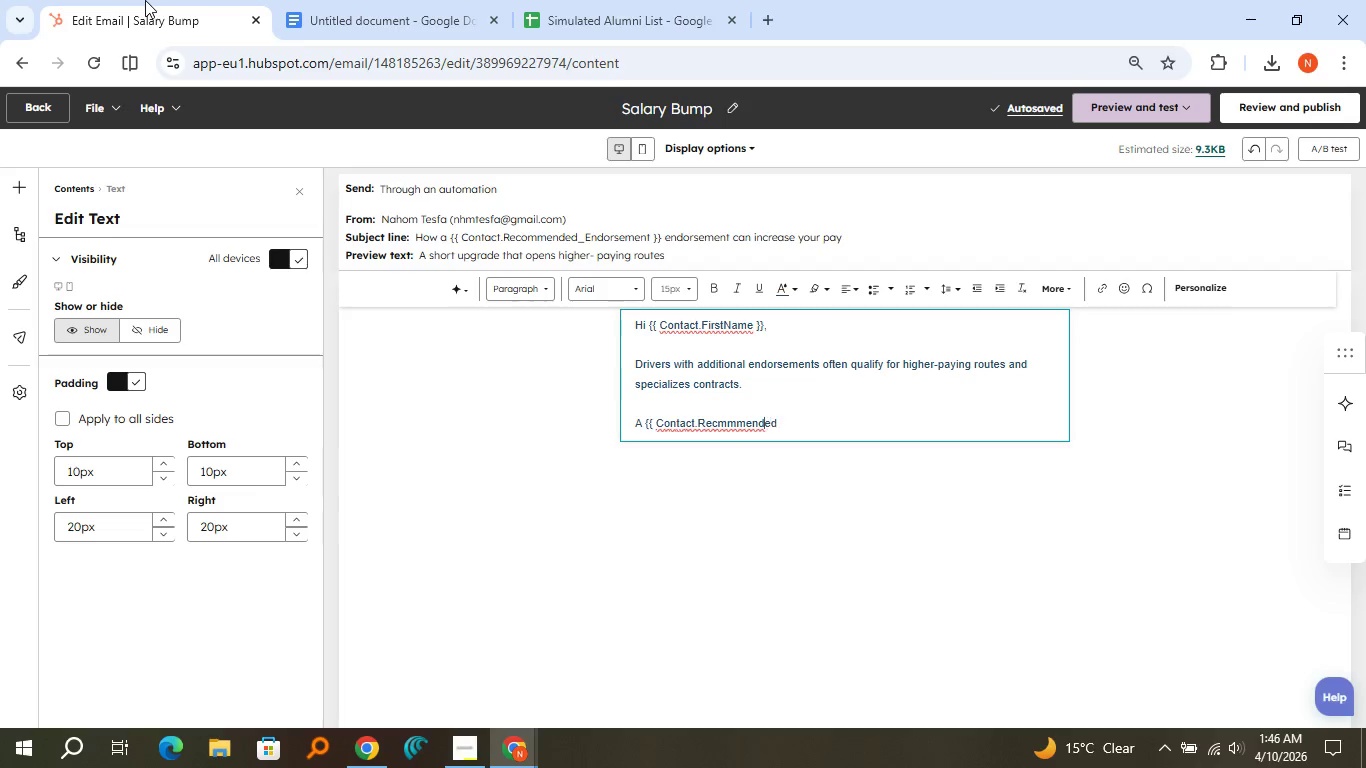 
key(ArrowLeft)
 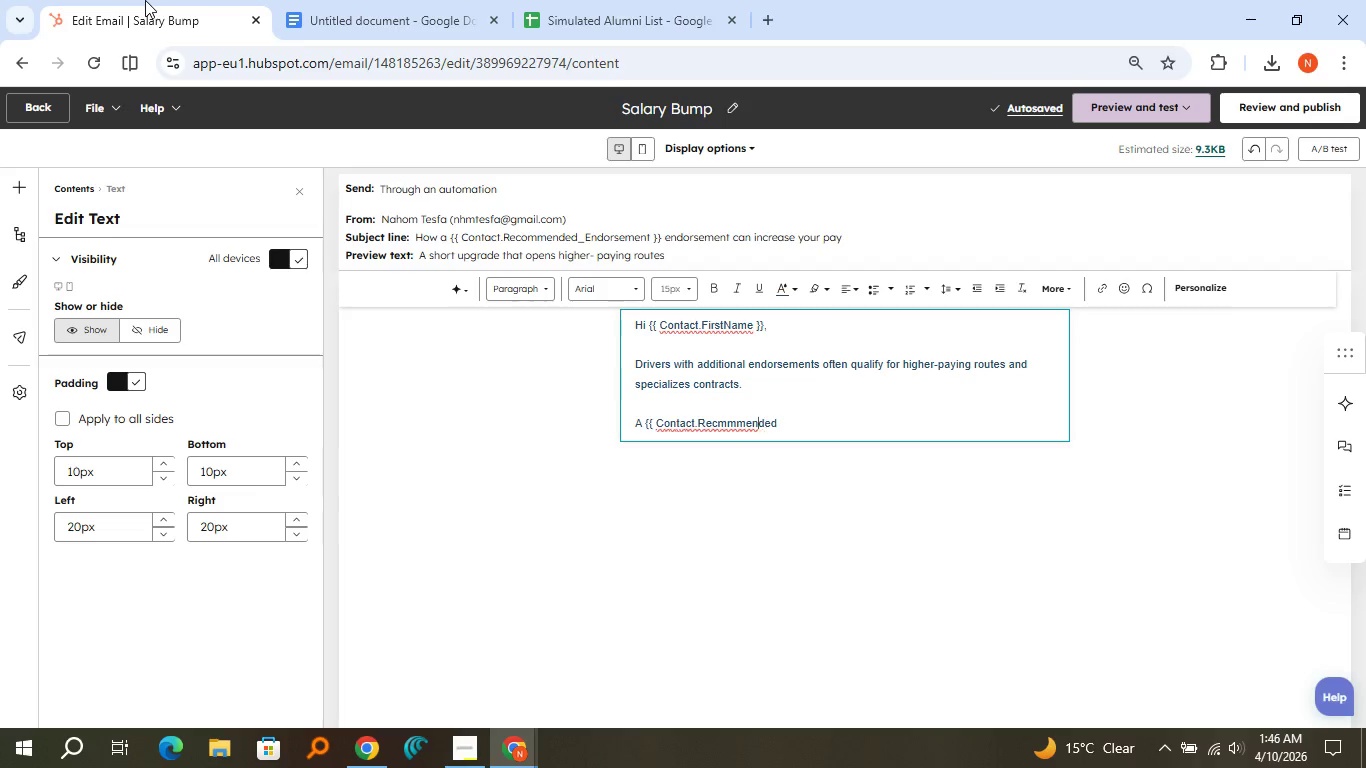 
key(ArrowLeft)
 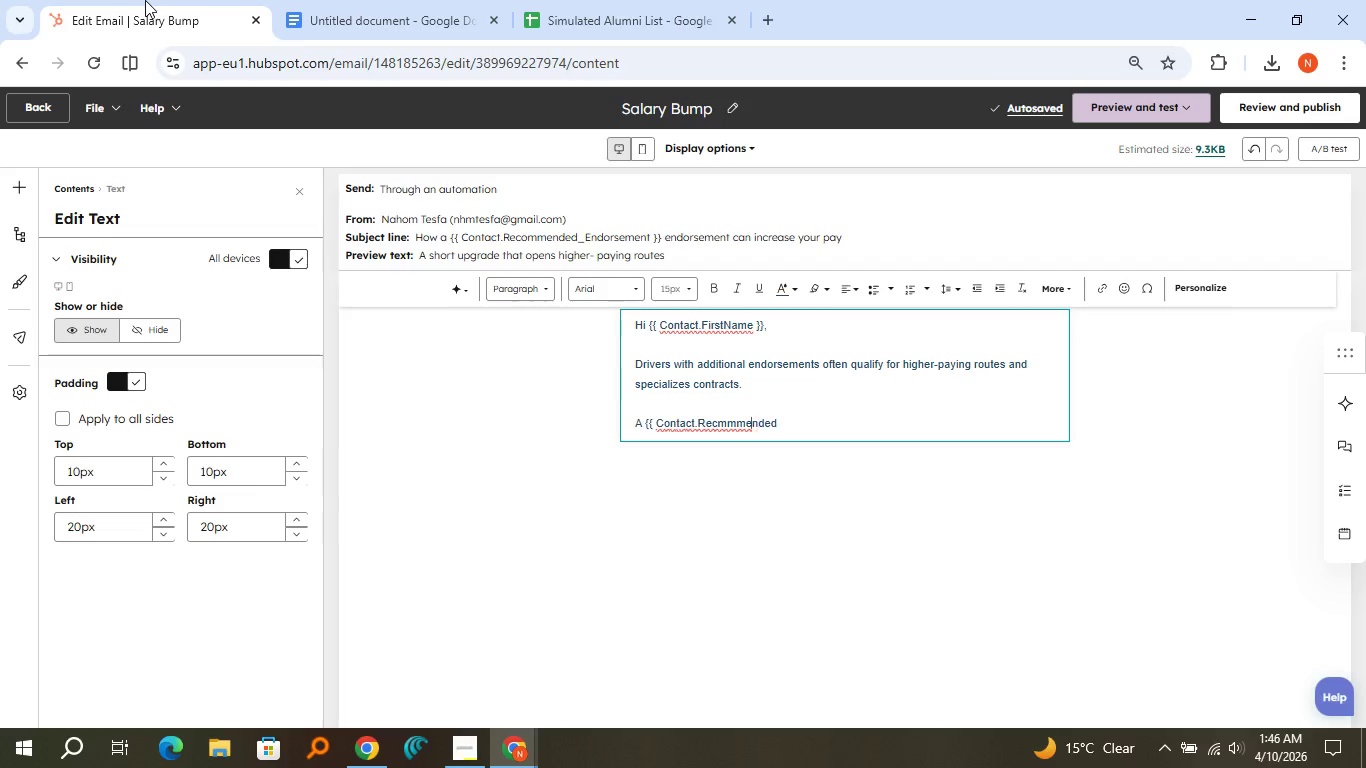 
key(ArrowLeft)
 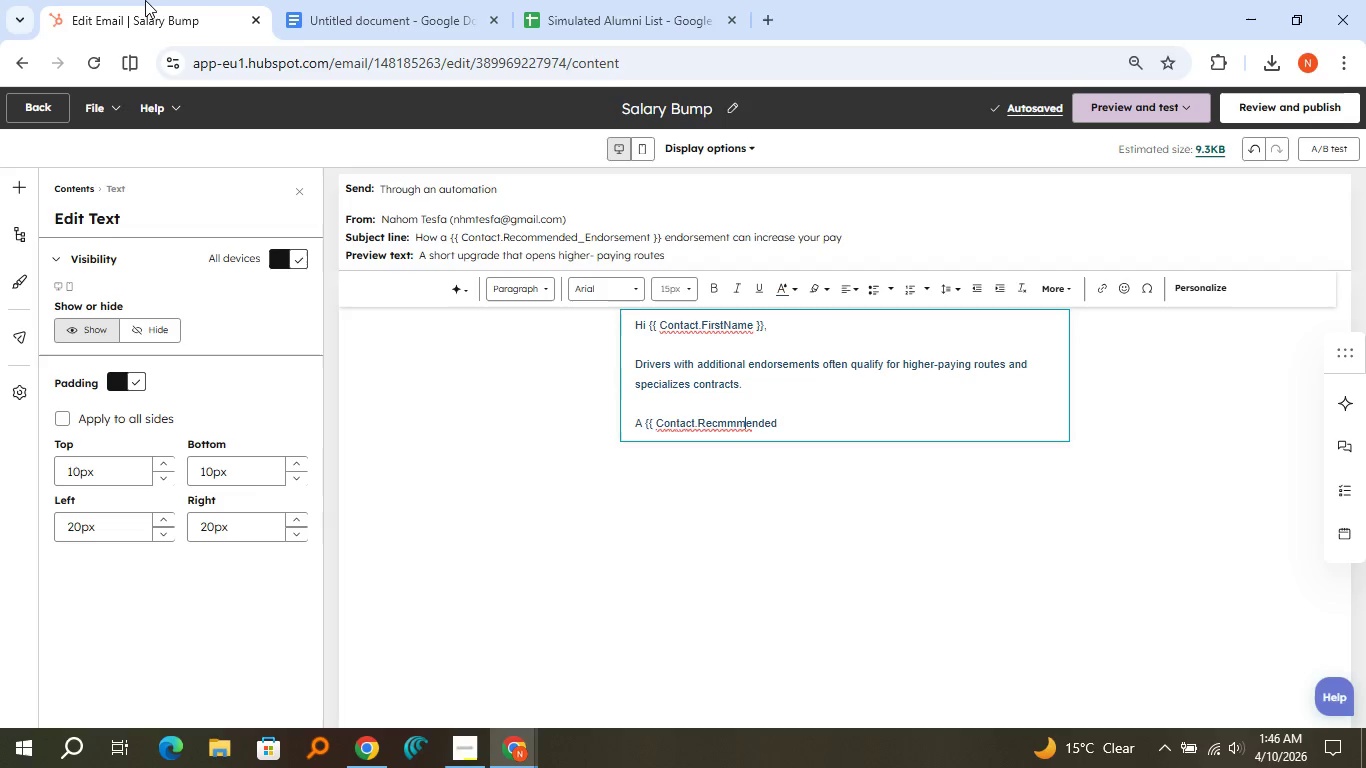 
key(ArrowLeft)
 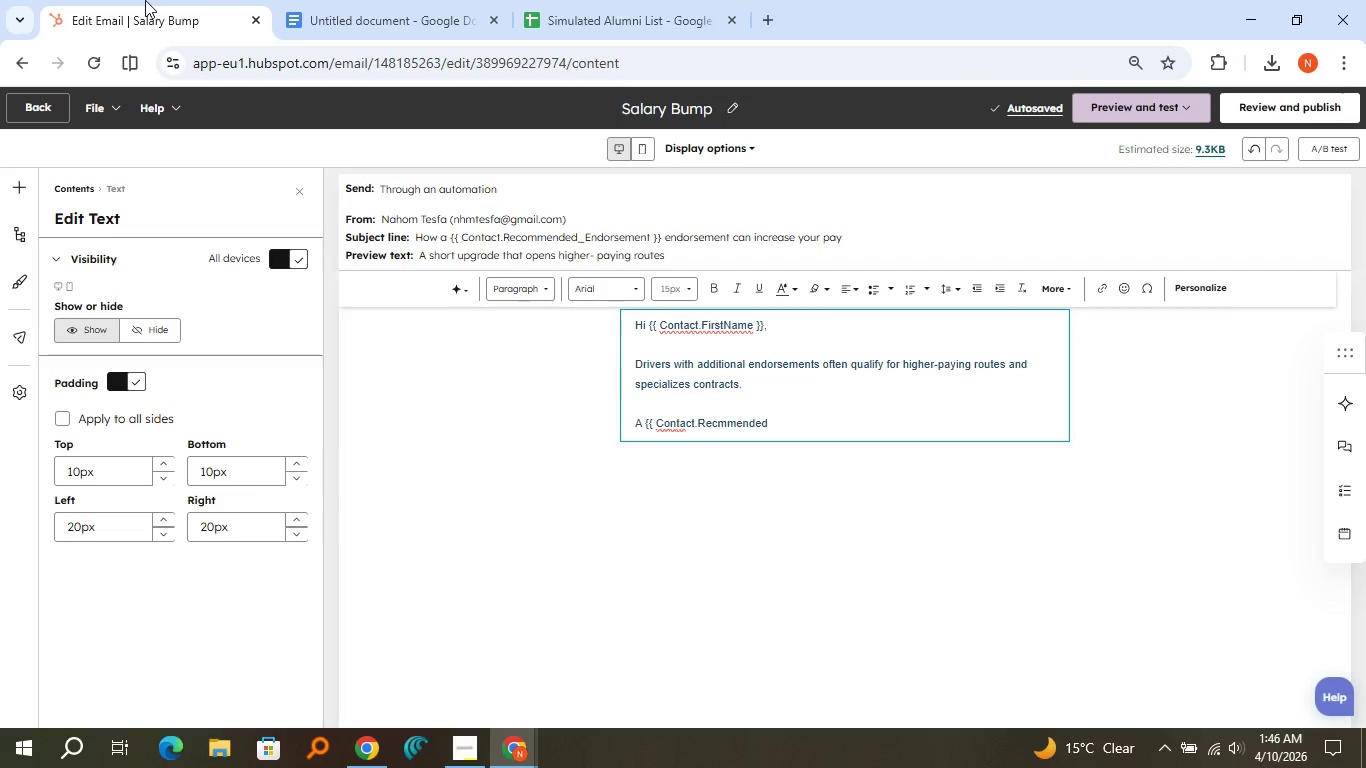 
key(Backspace)
 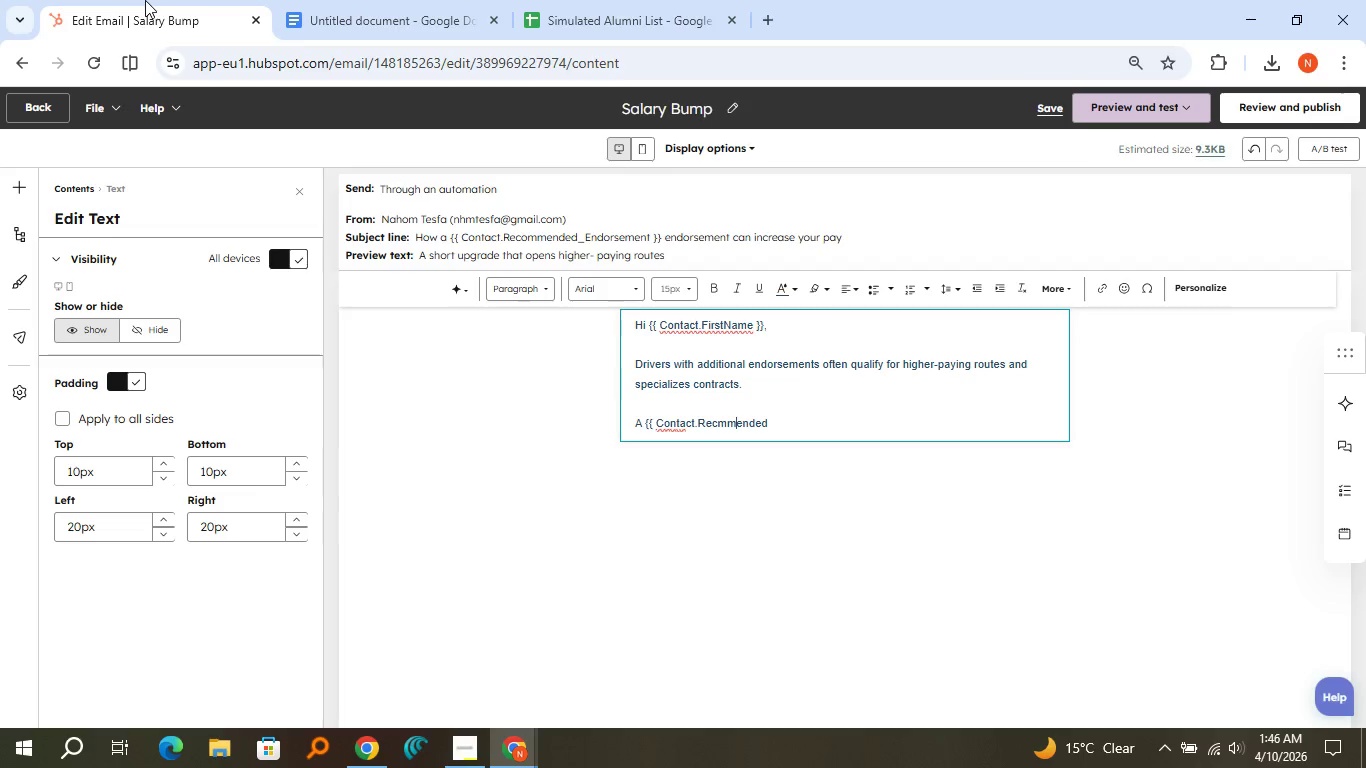 
key(ArrowRight)
 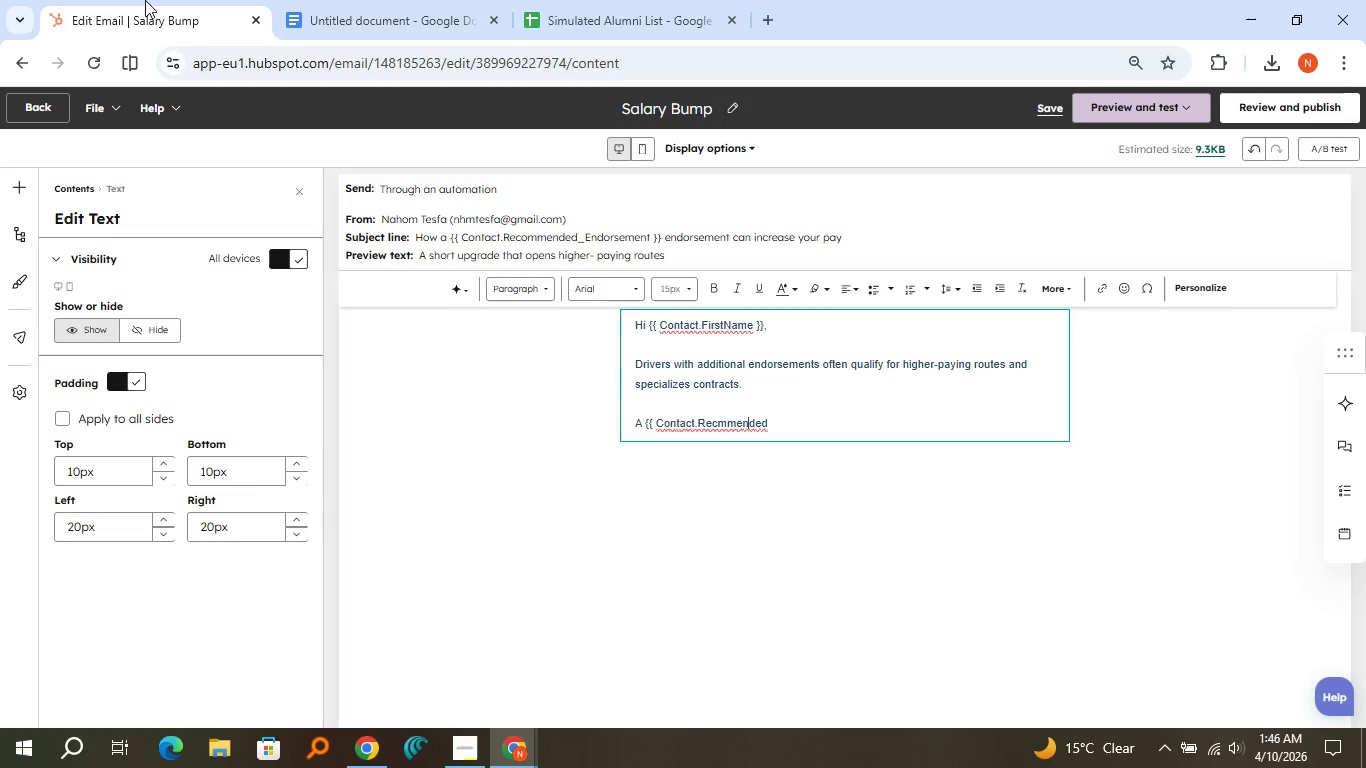 
key(ArrowRight)
 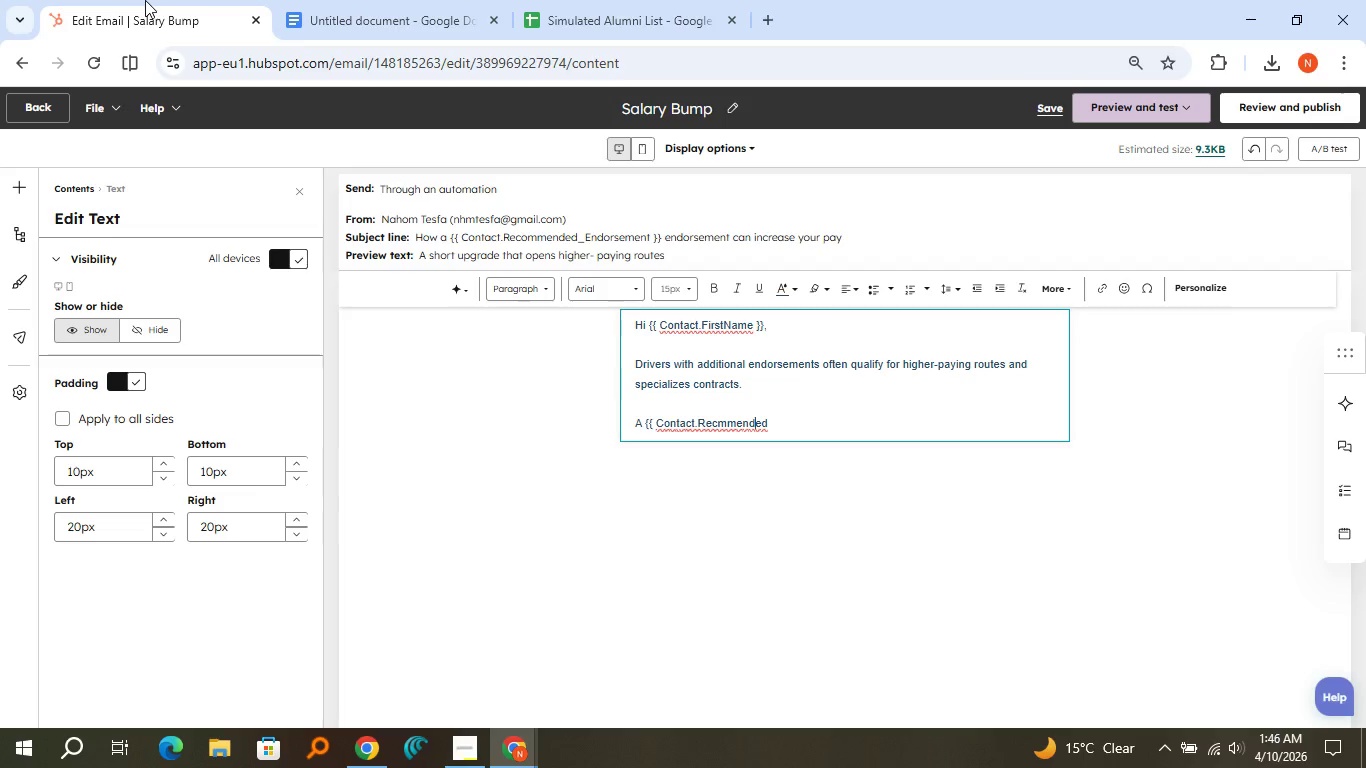 
key(ArrowRight)
 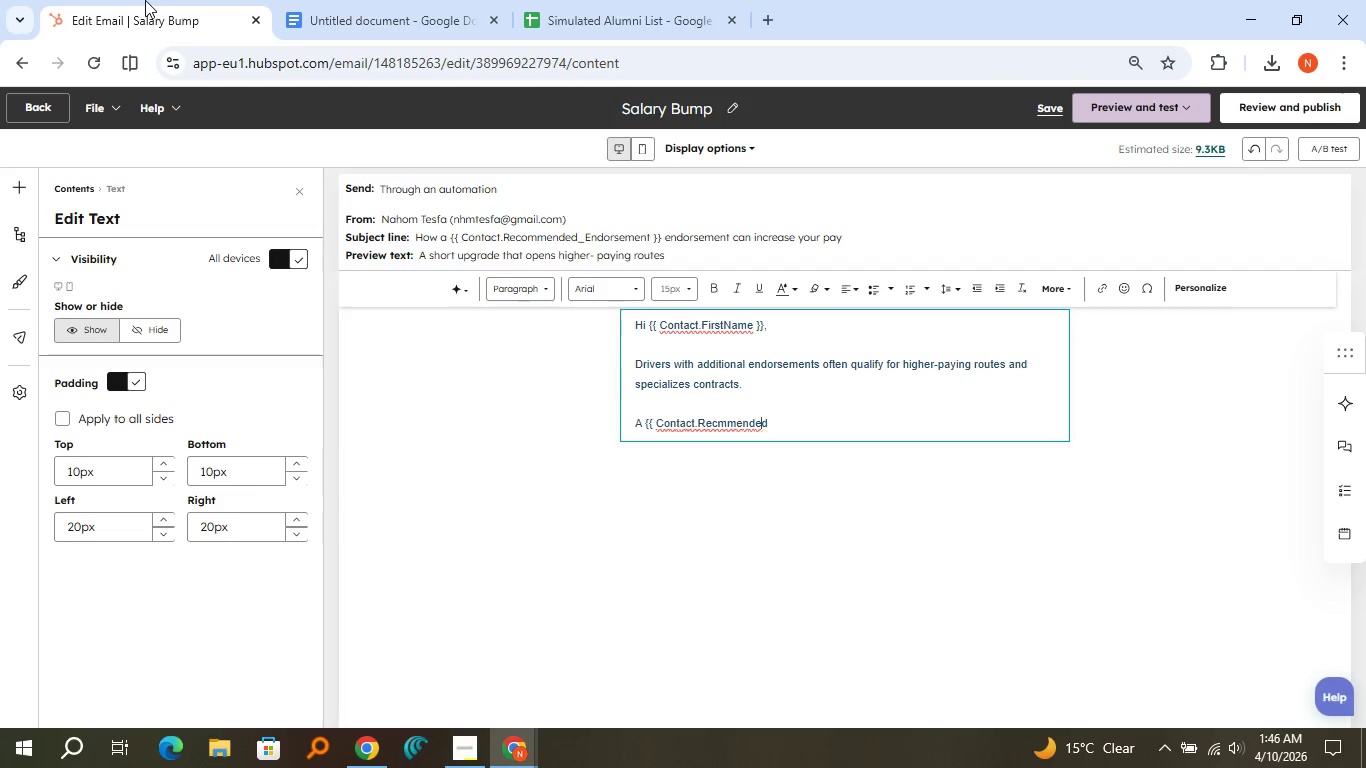 
key(ArrowRight)
 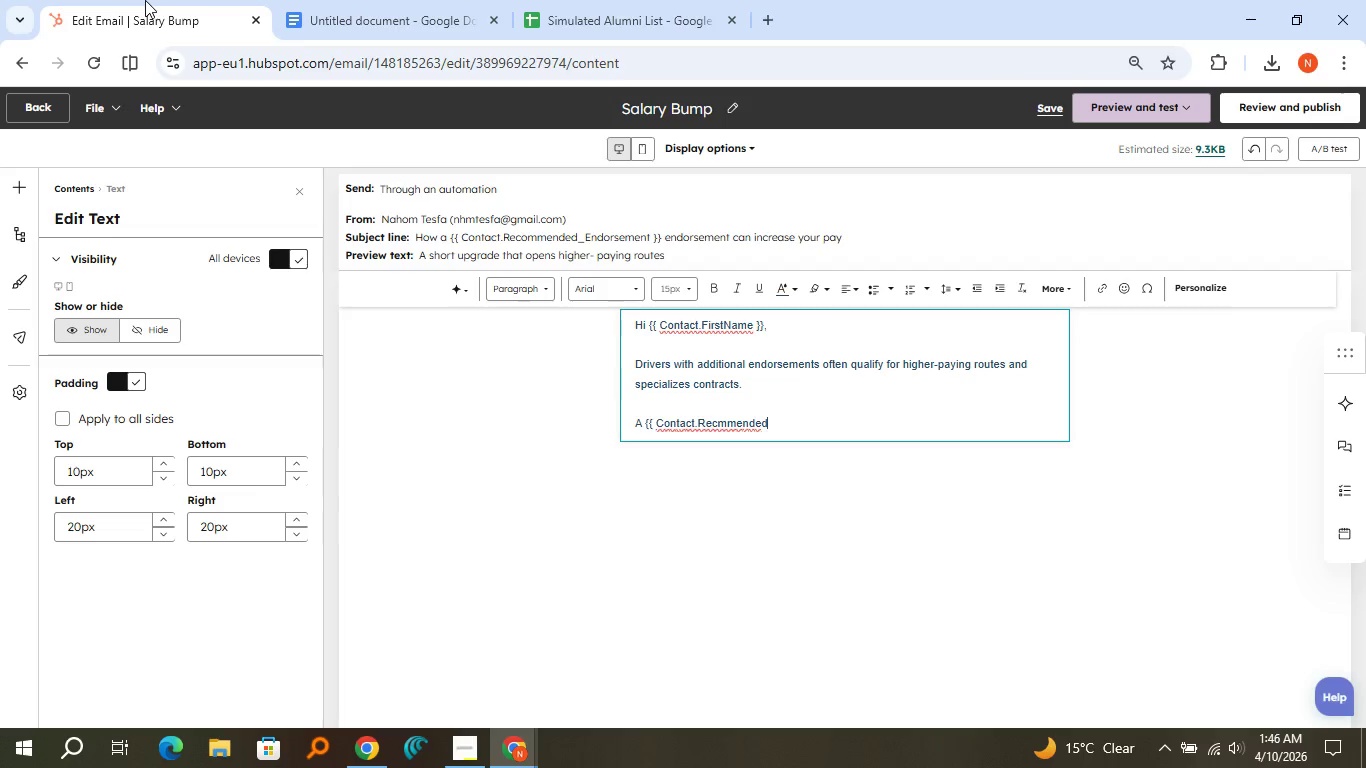 
key(ArrowRight)
 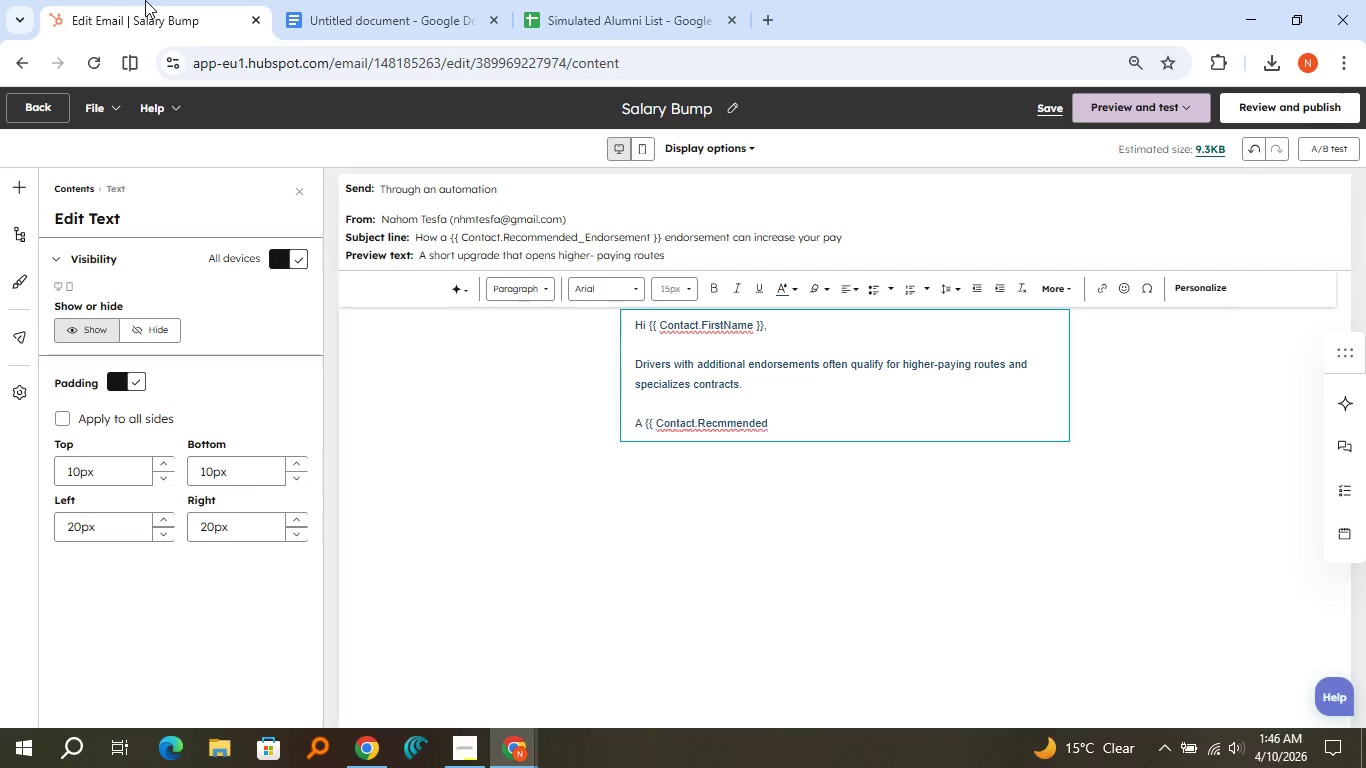 
type(_Endorsement)
 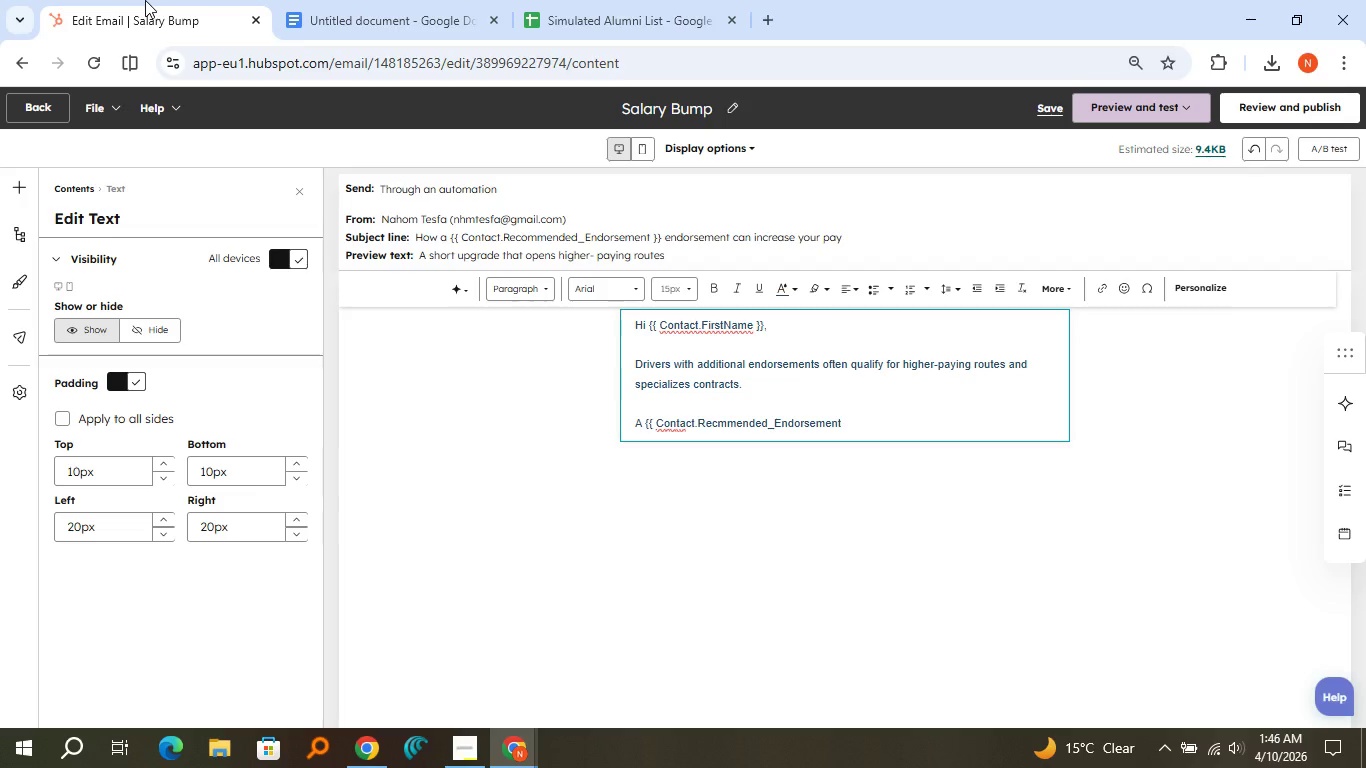 
key(Space)
 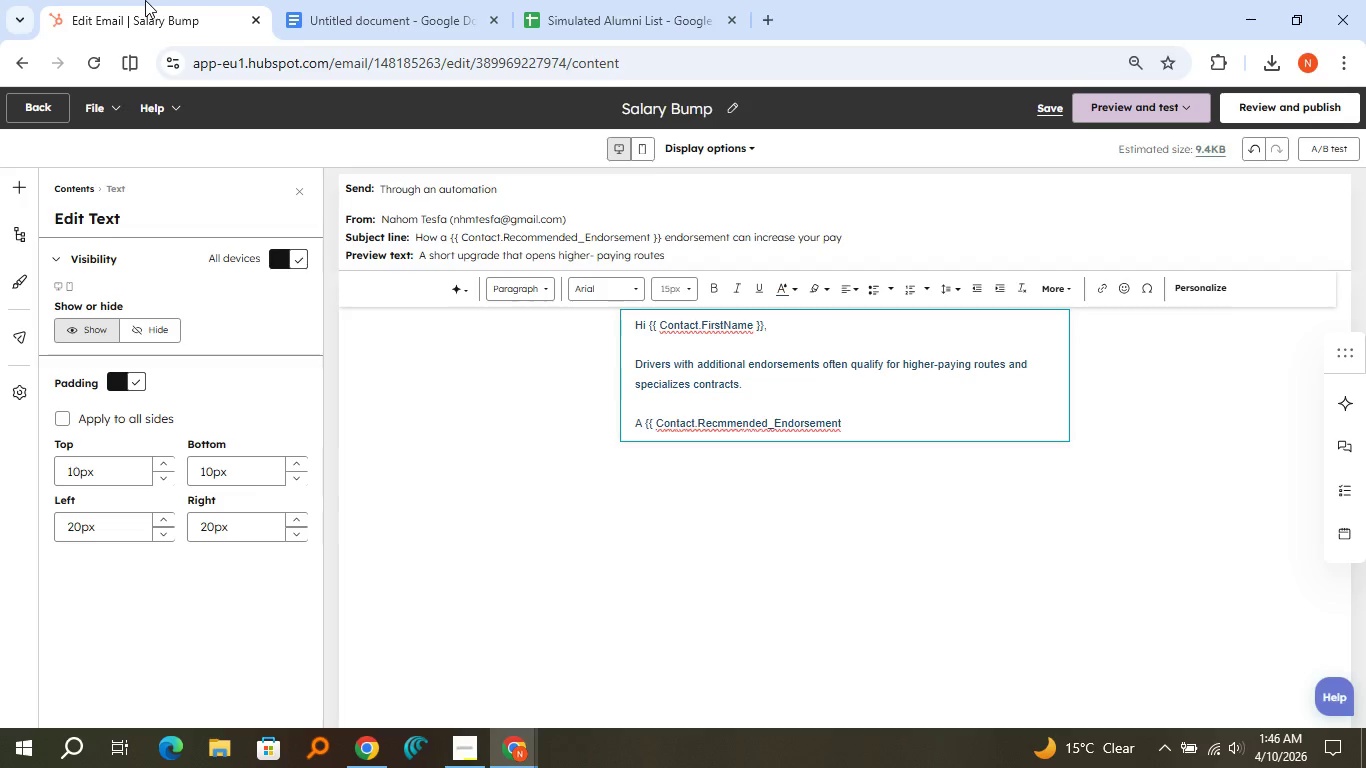 
key(Shift+BracketRight)
 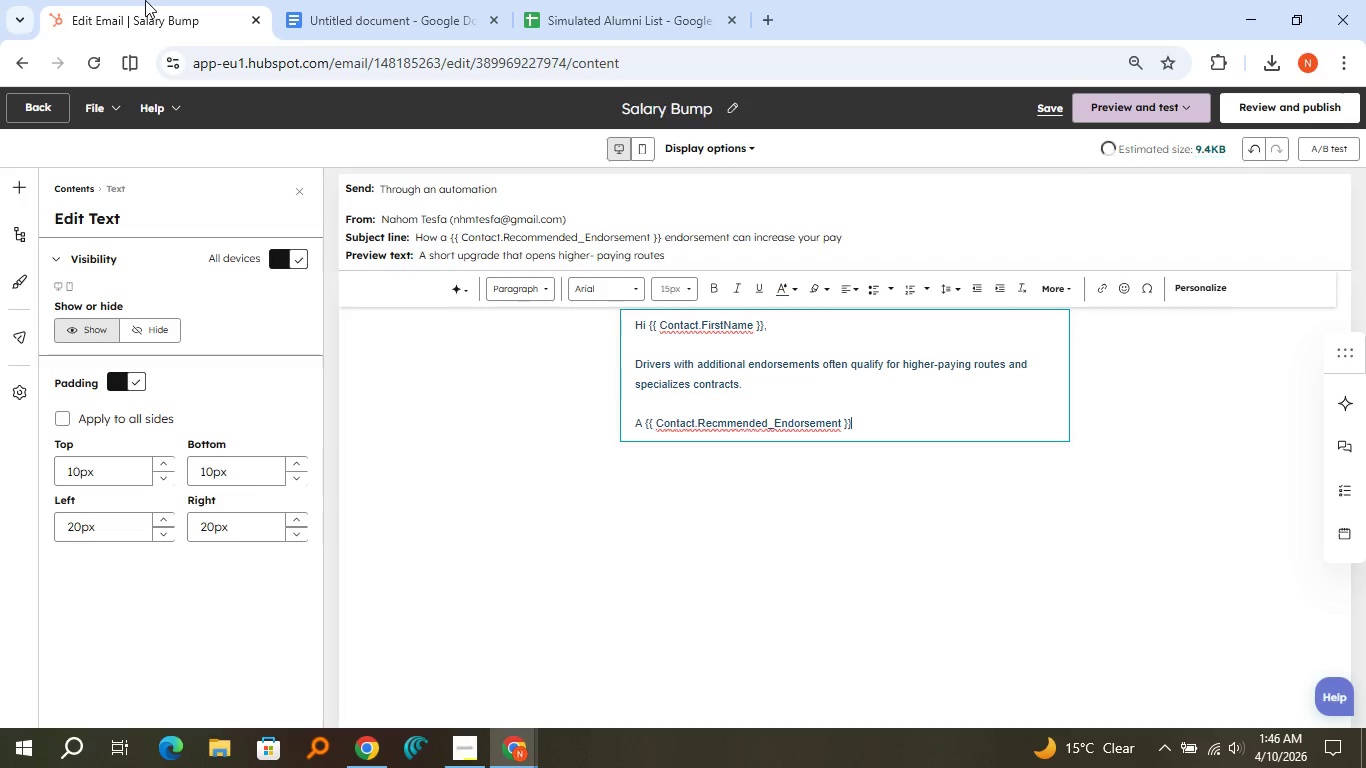 
key(Shift+BracketRight)
 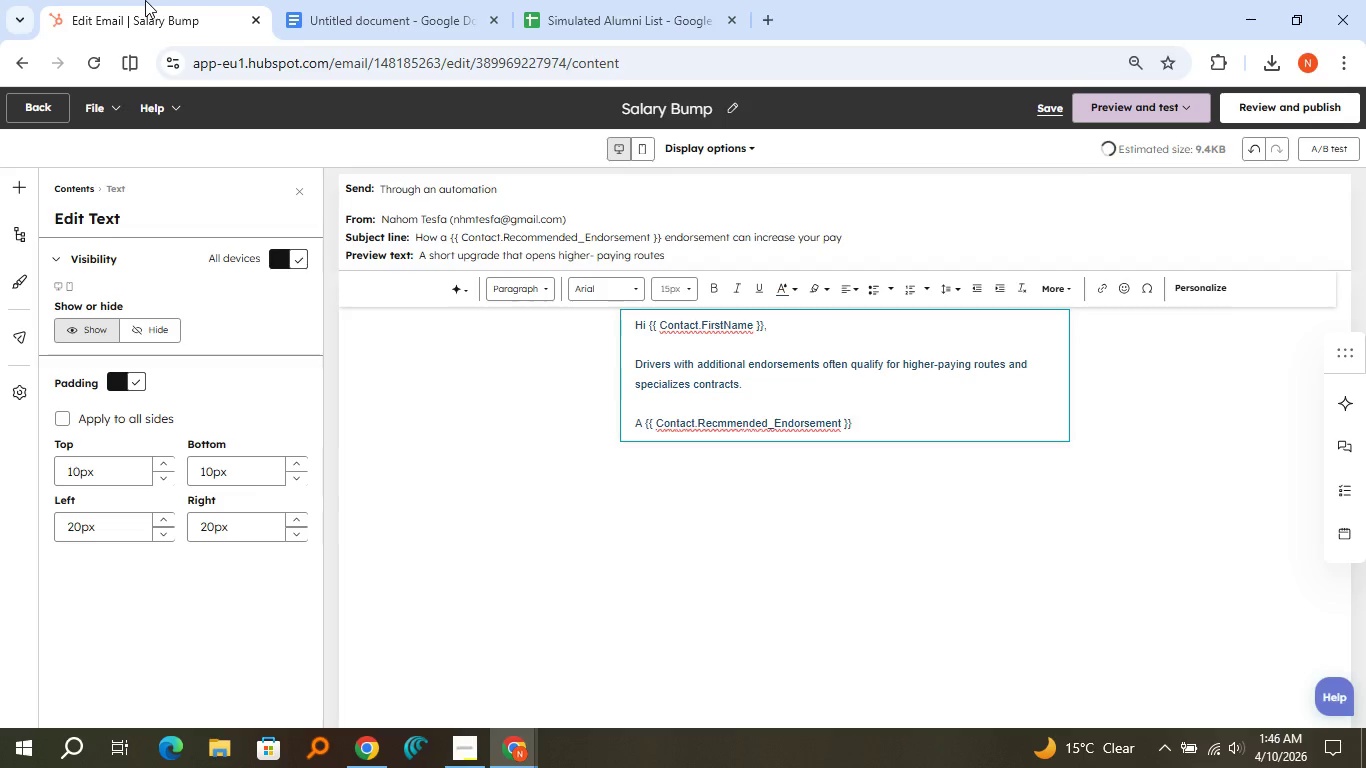 
key(Space)
 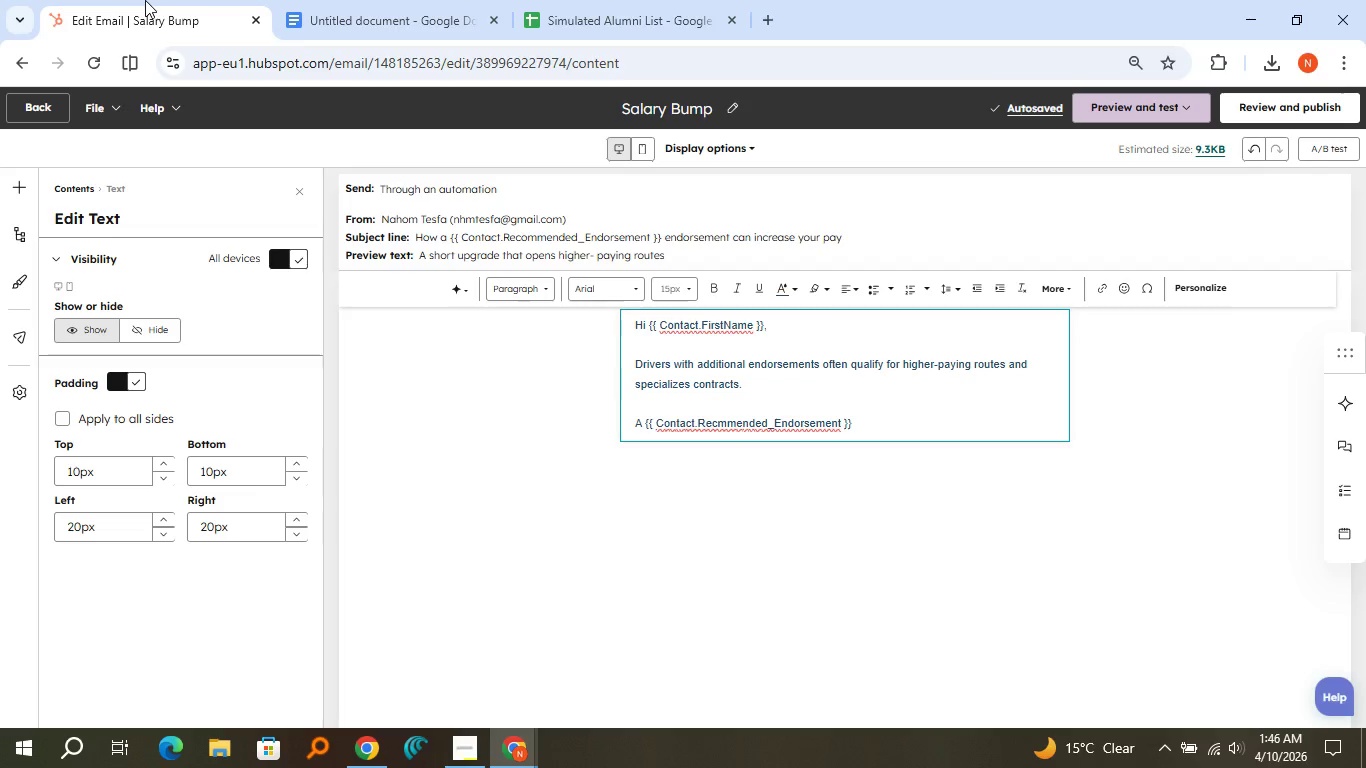 
type(endorsement can help you move into these )
 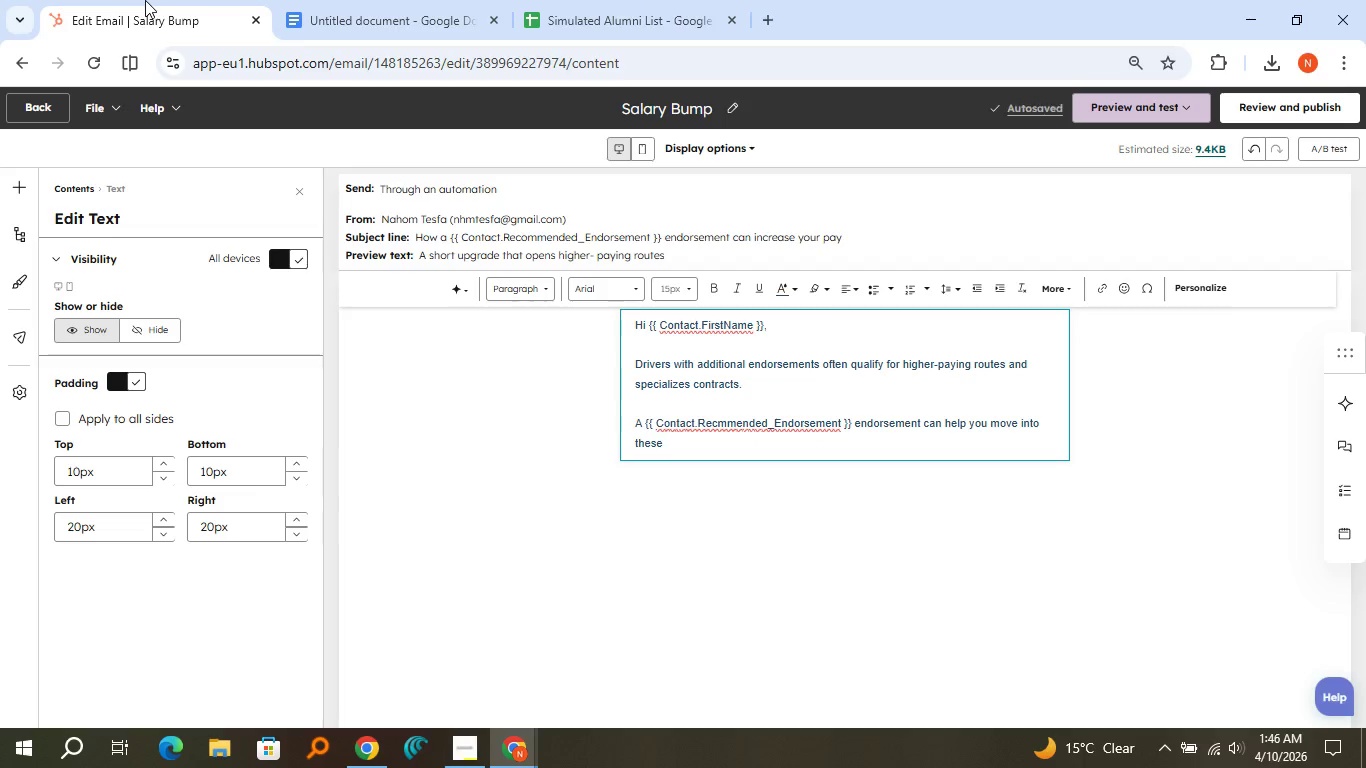 
type(opportunities )
 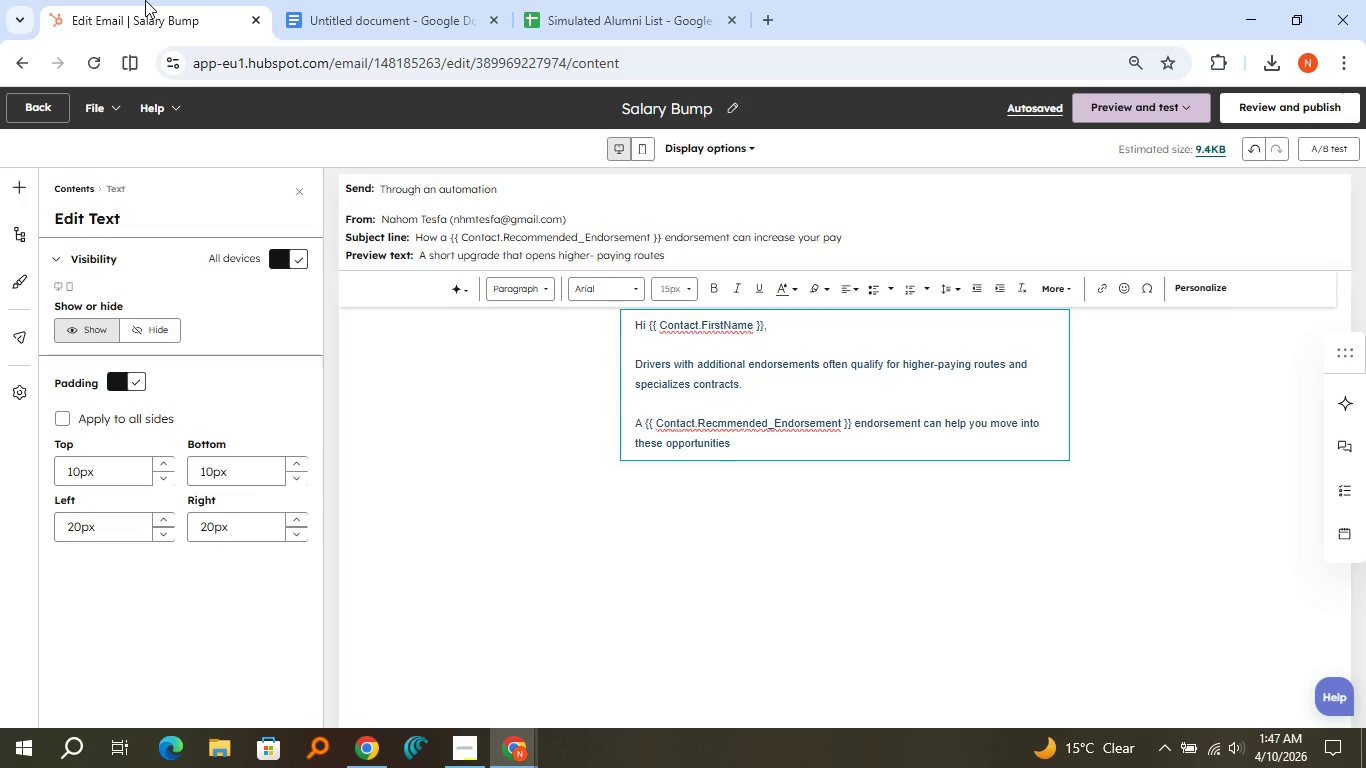 
wait(13.75)
 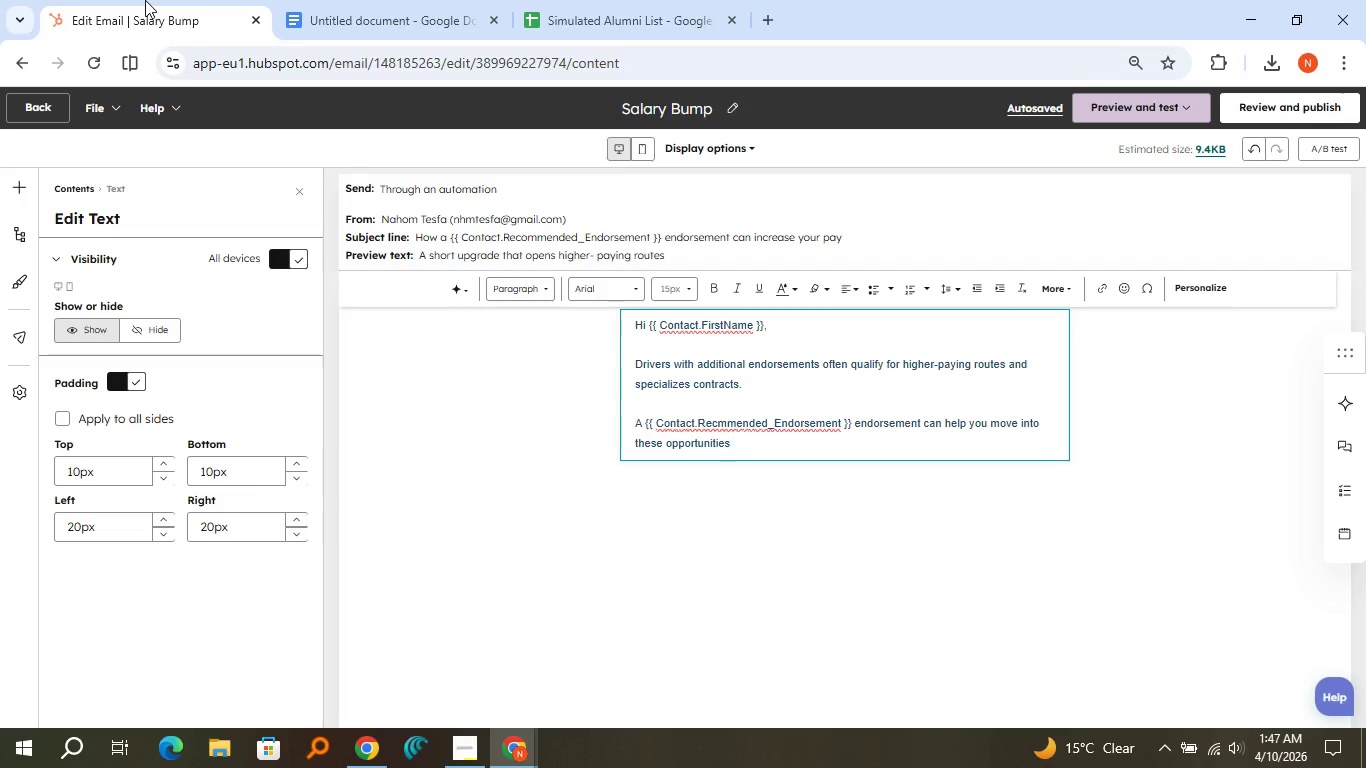 
type(quickly - often within a single weekend of training.)
 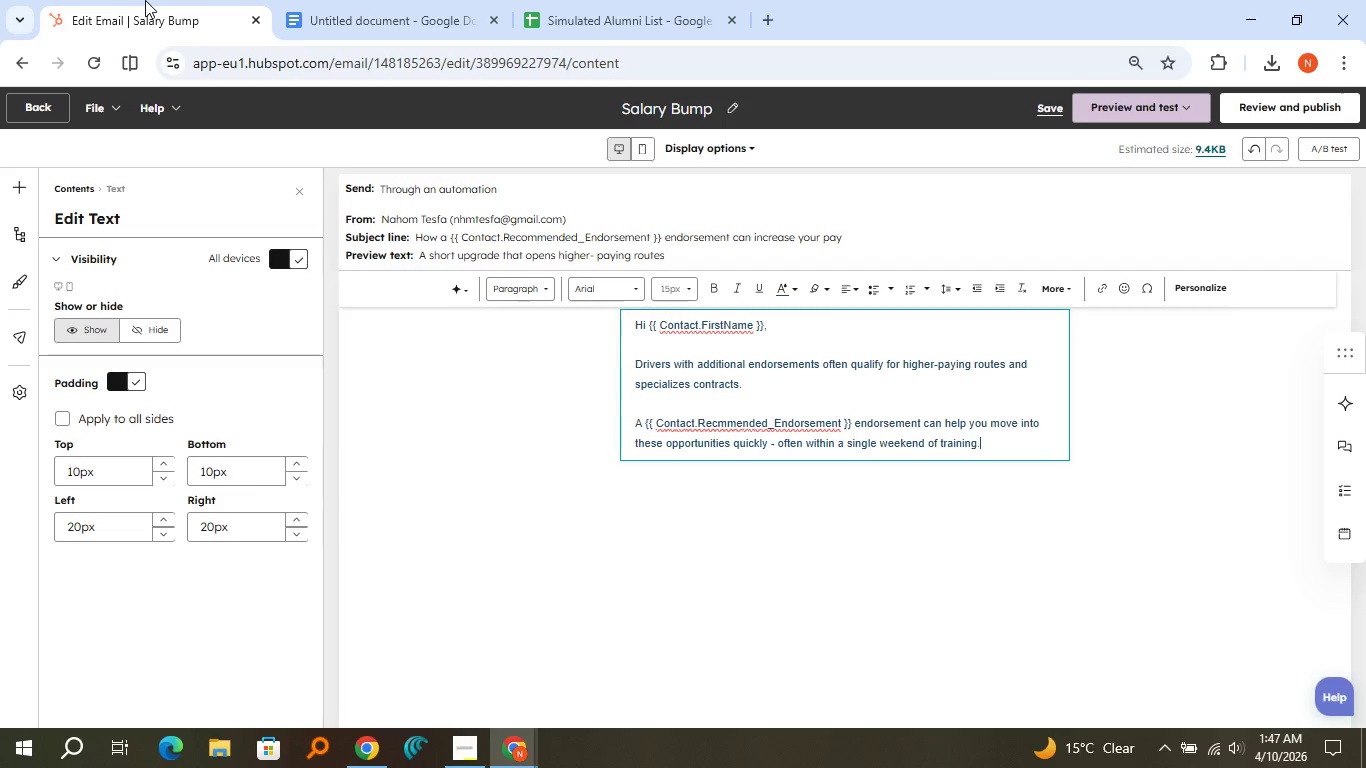 
key(Enter)
 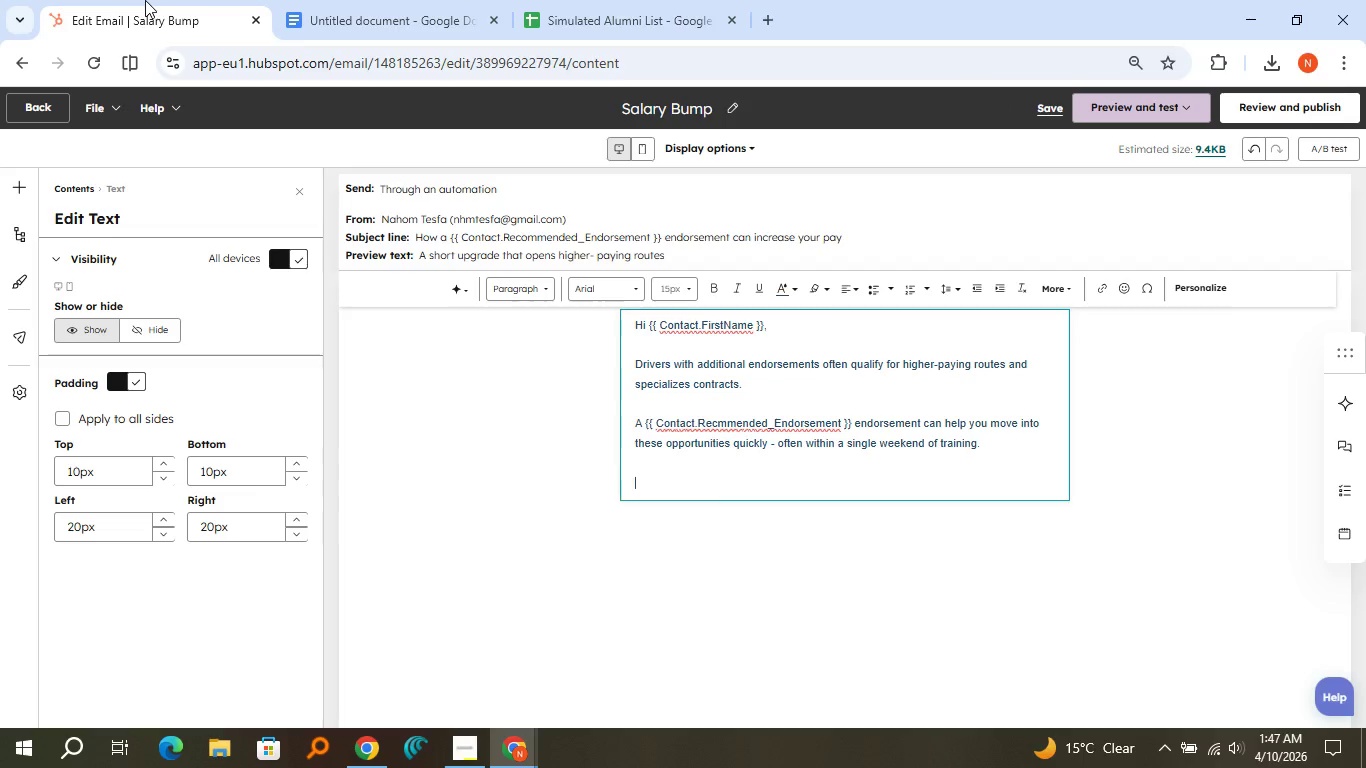 
key(Enter)
 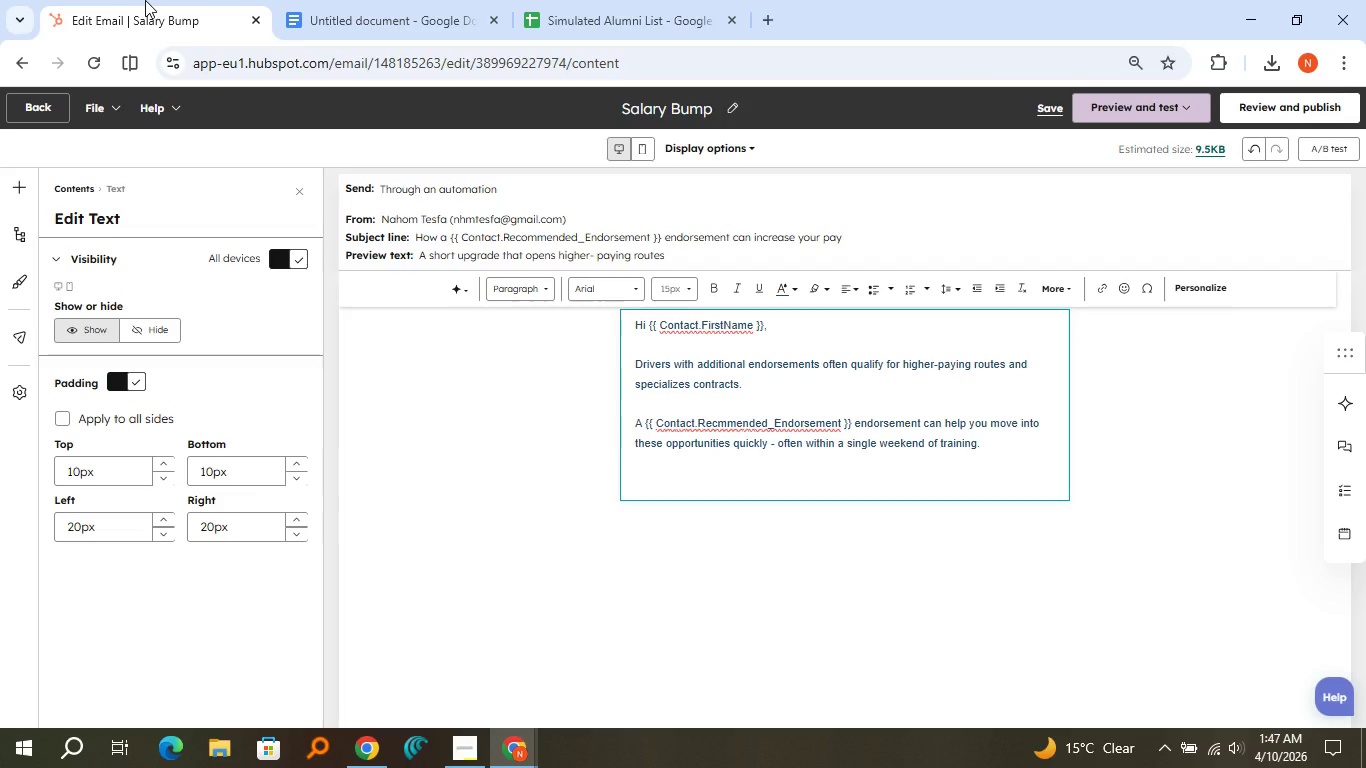 
type(See vailable sessios:)
 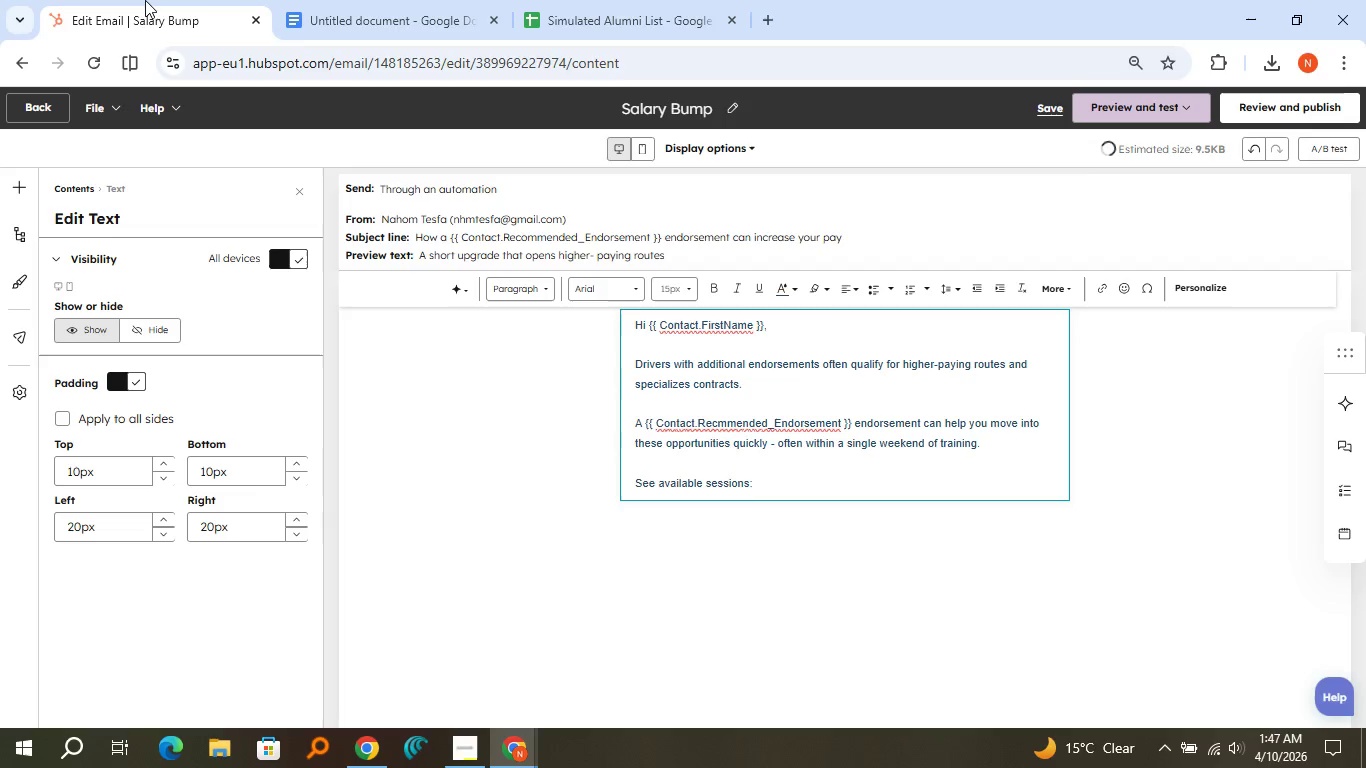 
hold_key(key=N, duration=7.56)
 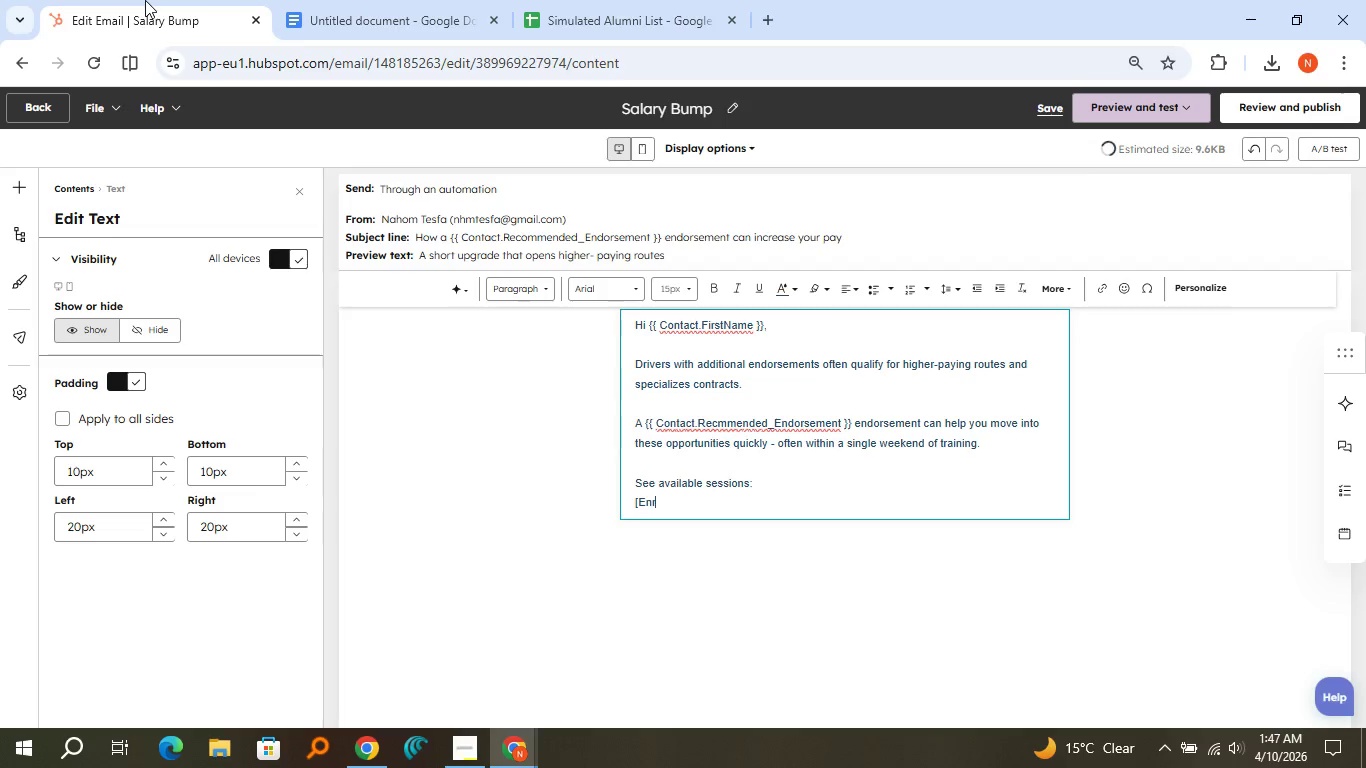 
key(Enter)
 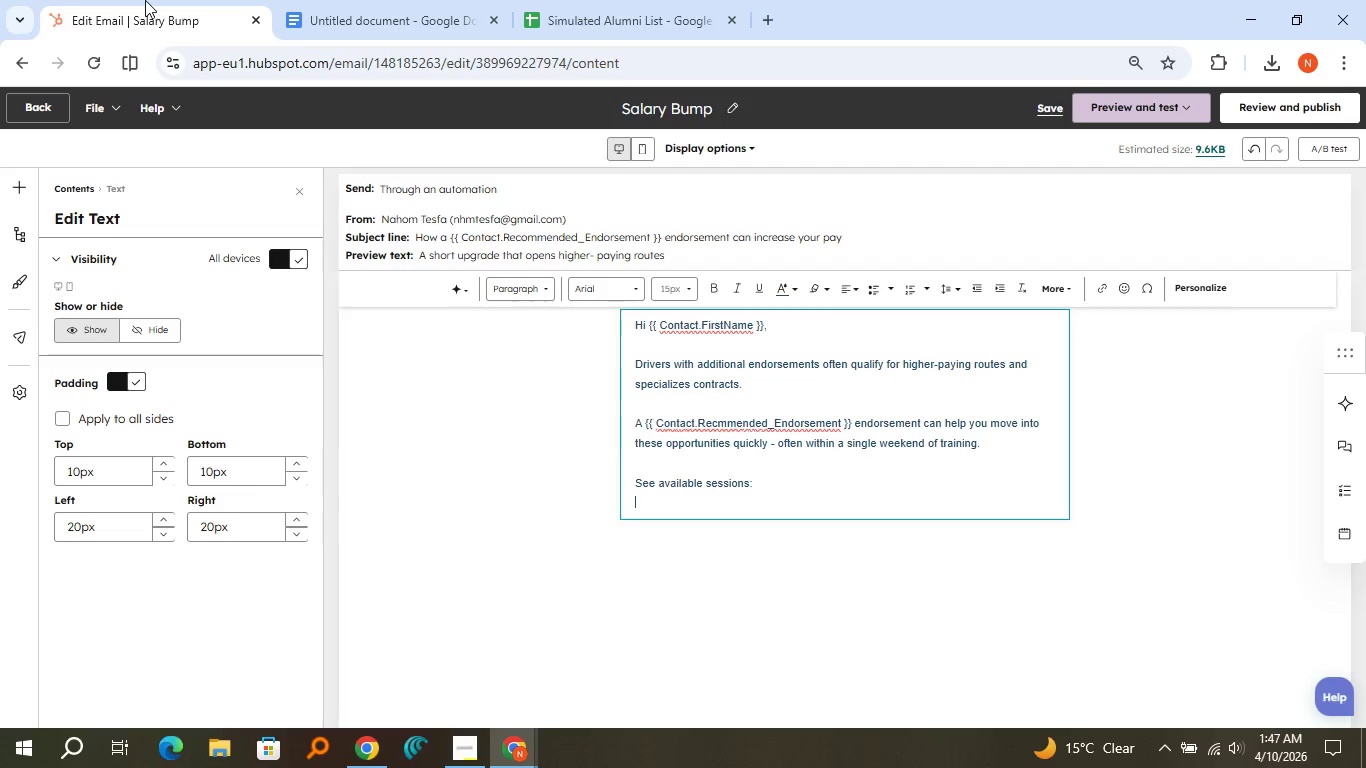 
type([Erollment)
 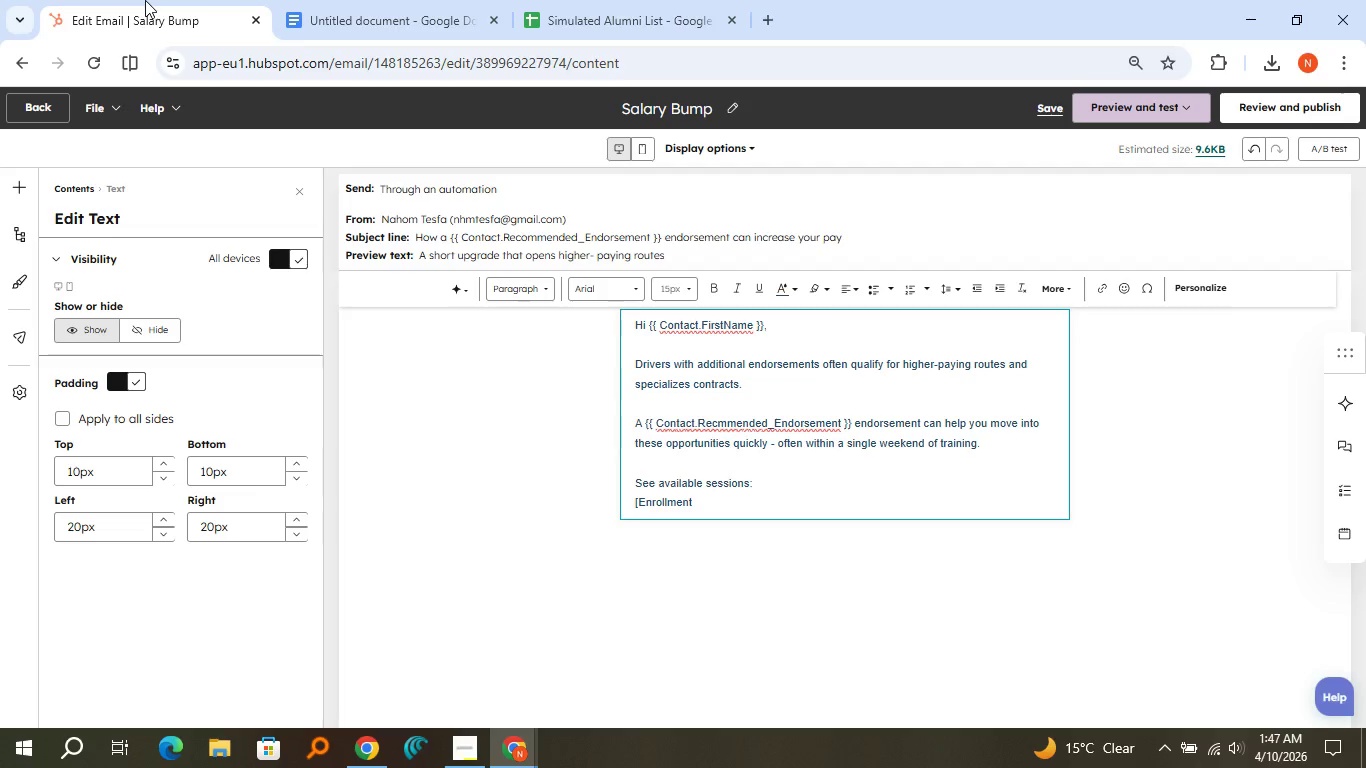 
type( page])
 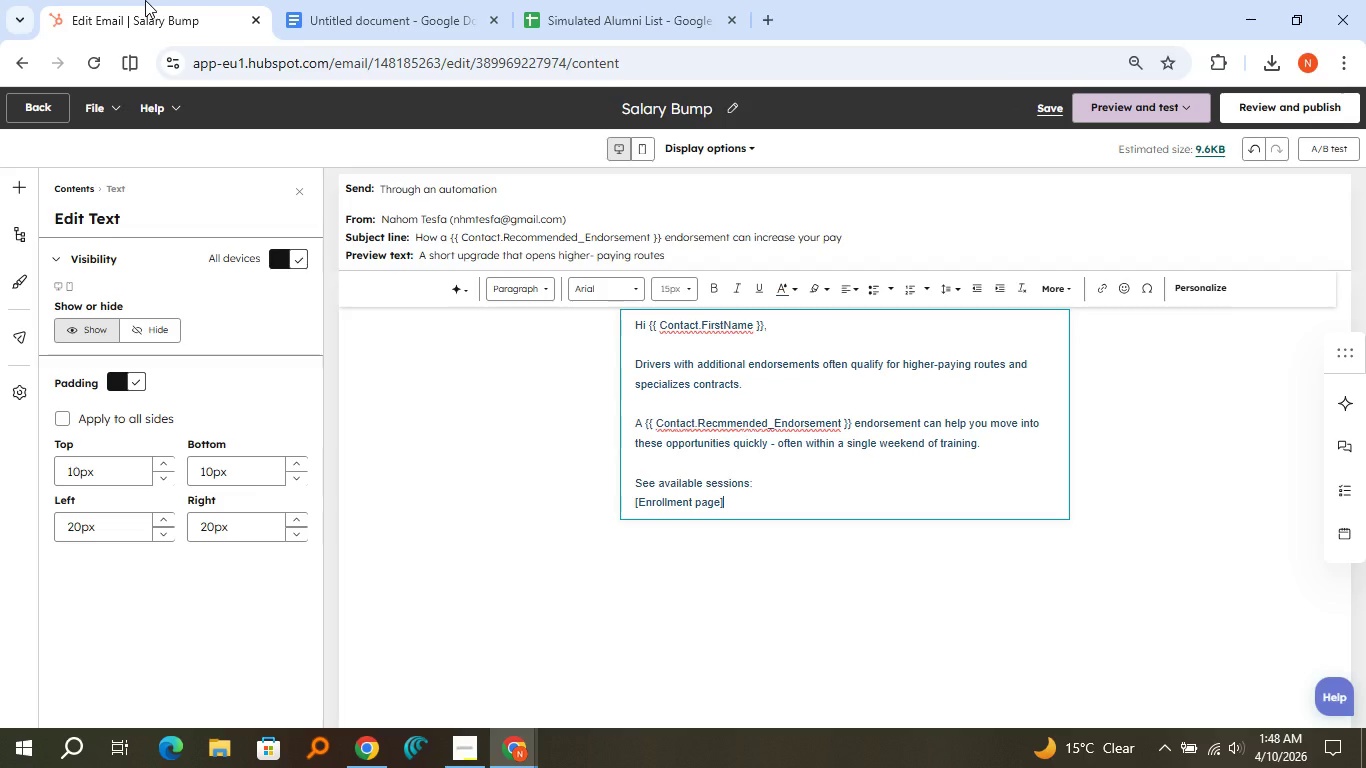 
key(Enter)
 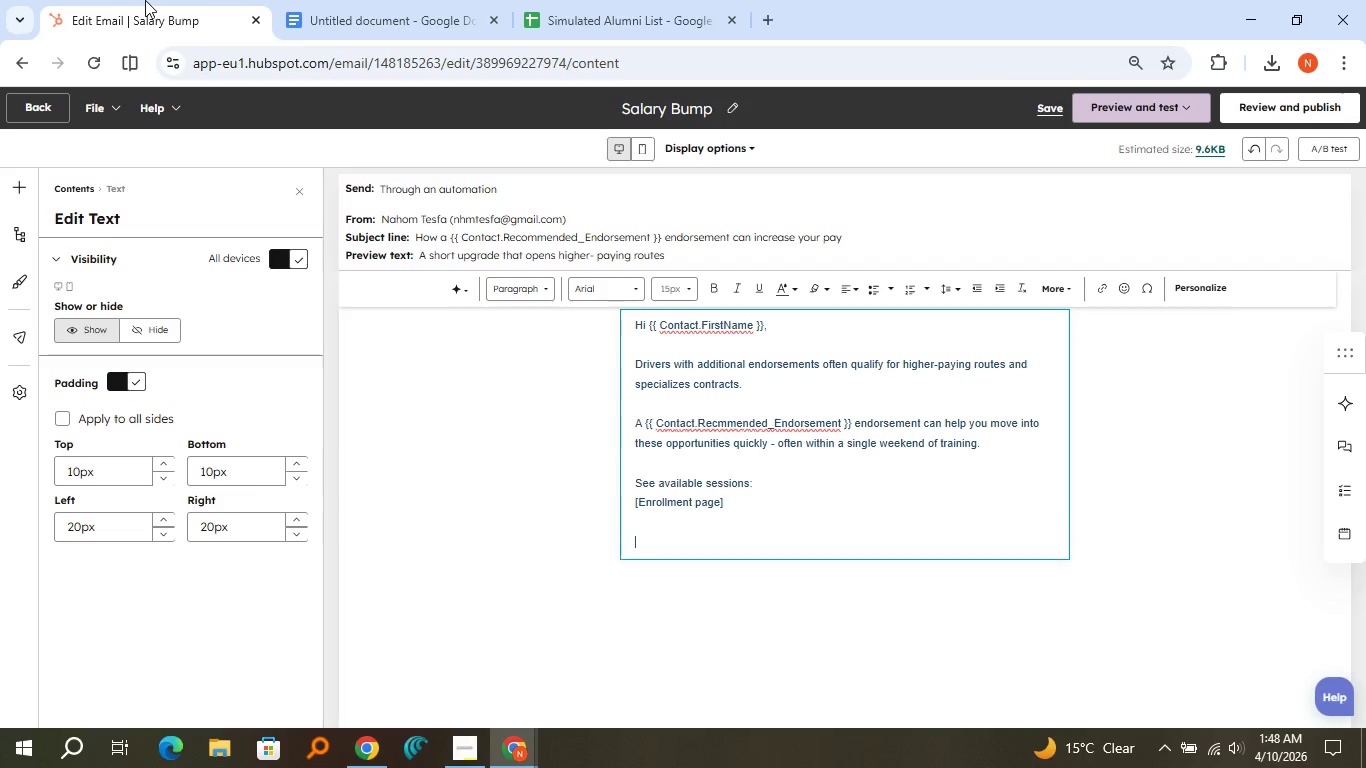 
key(Enter)
 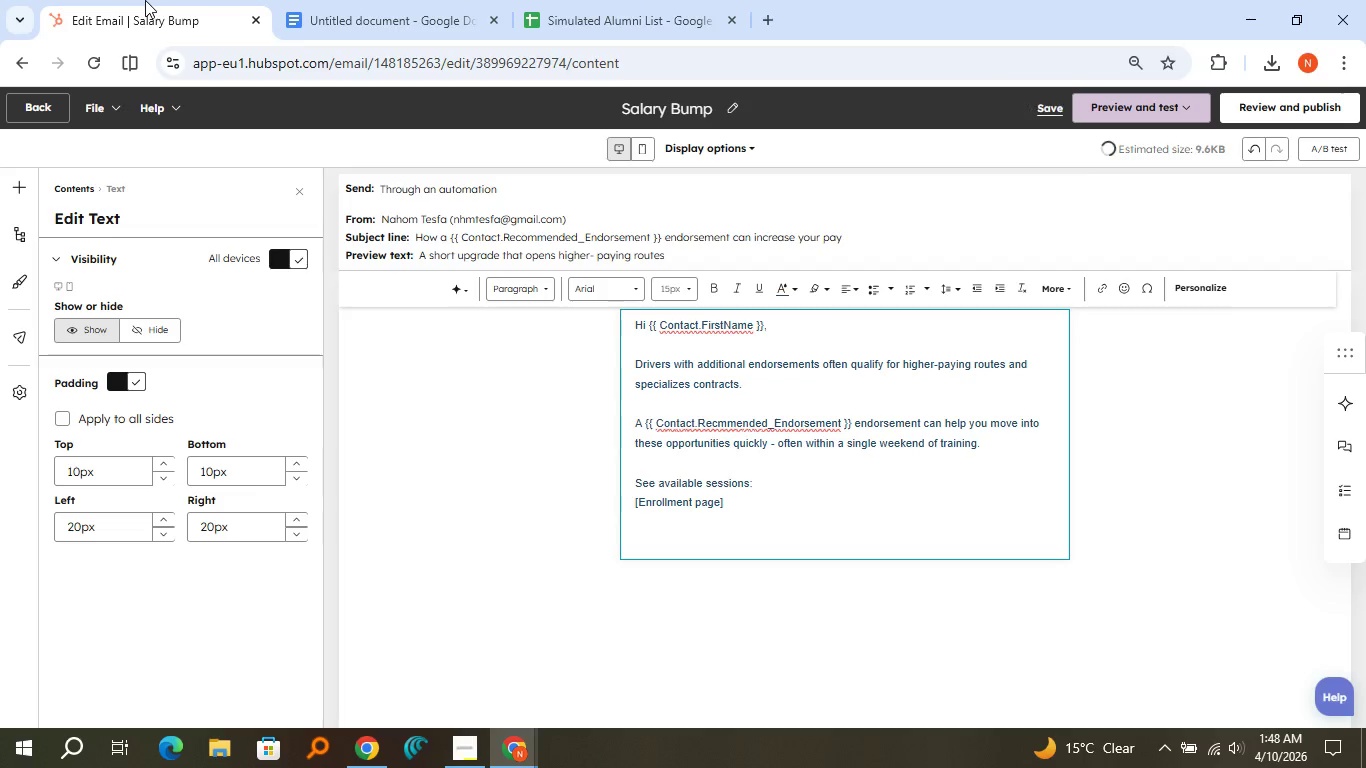 
type(Irn)
key(Backspace)
type(on Road Academy)
 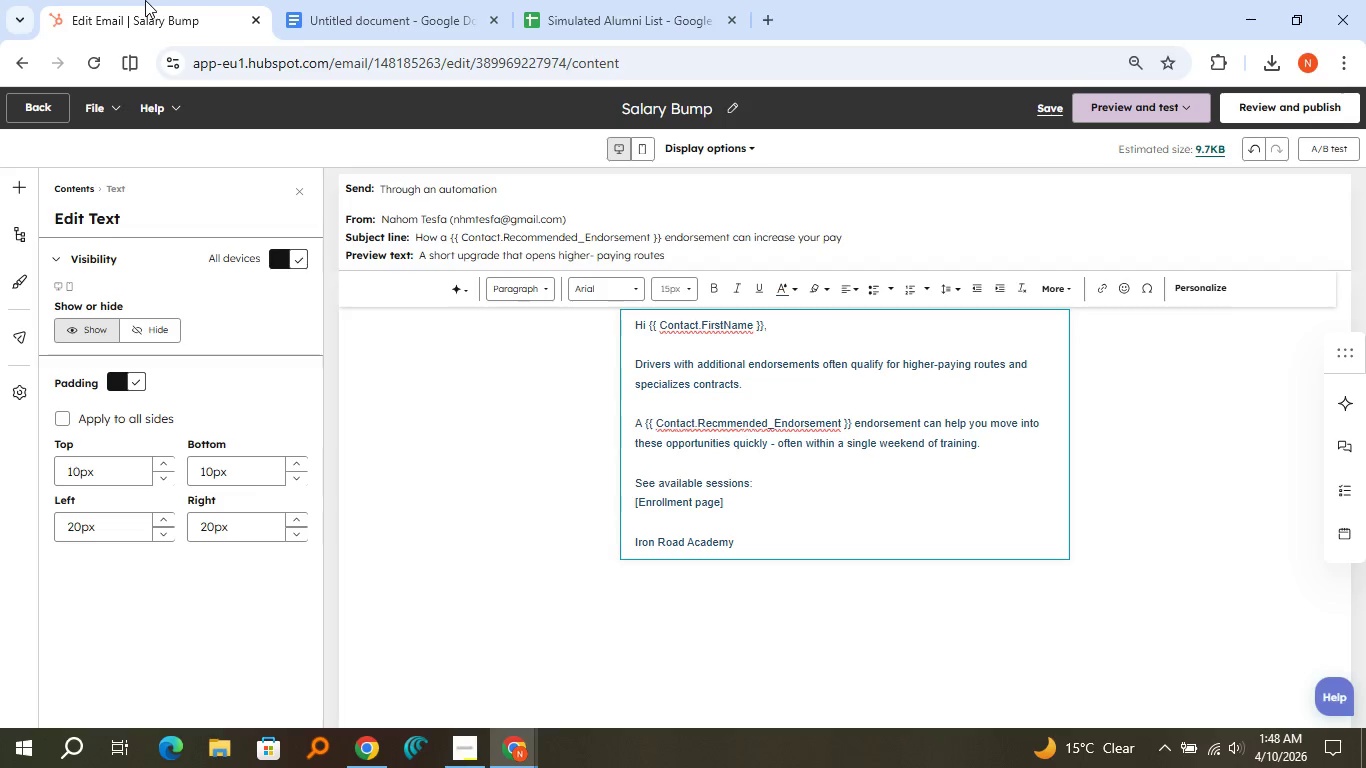 
wait(5.55)
 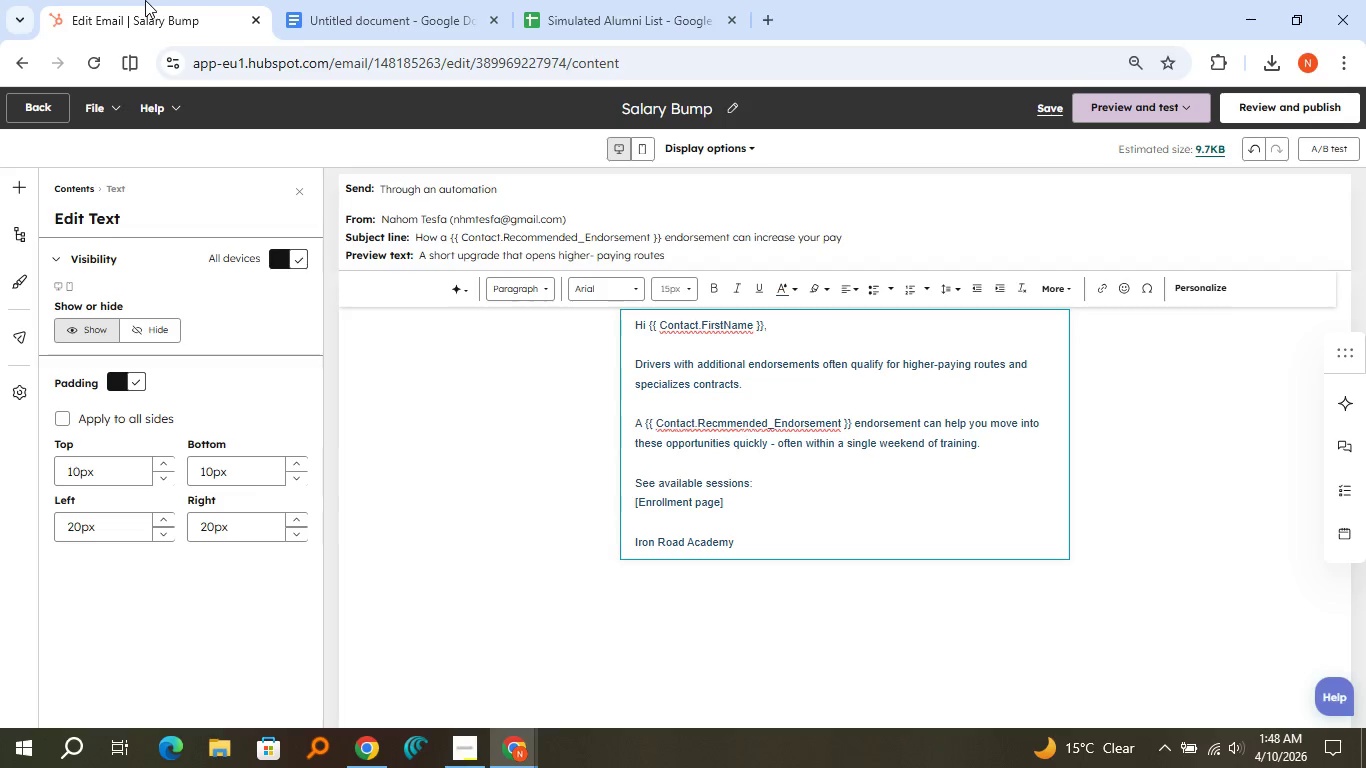 
left_click([401, 353])
 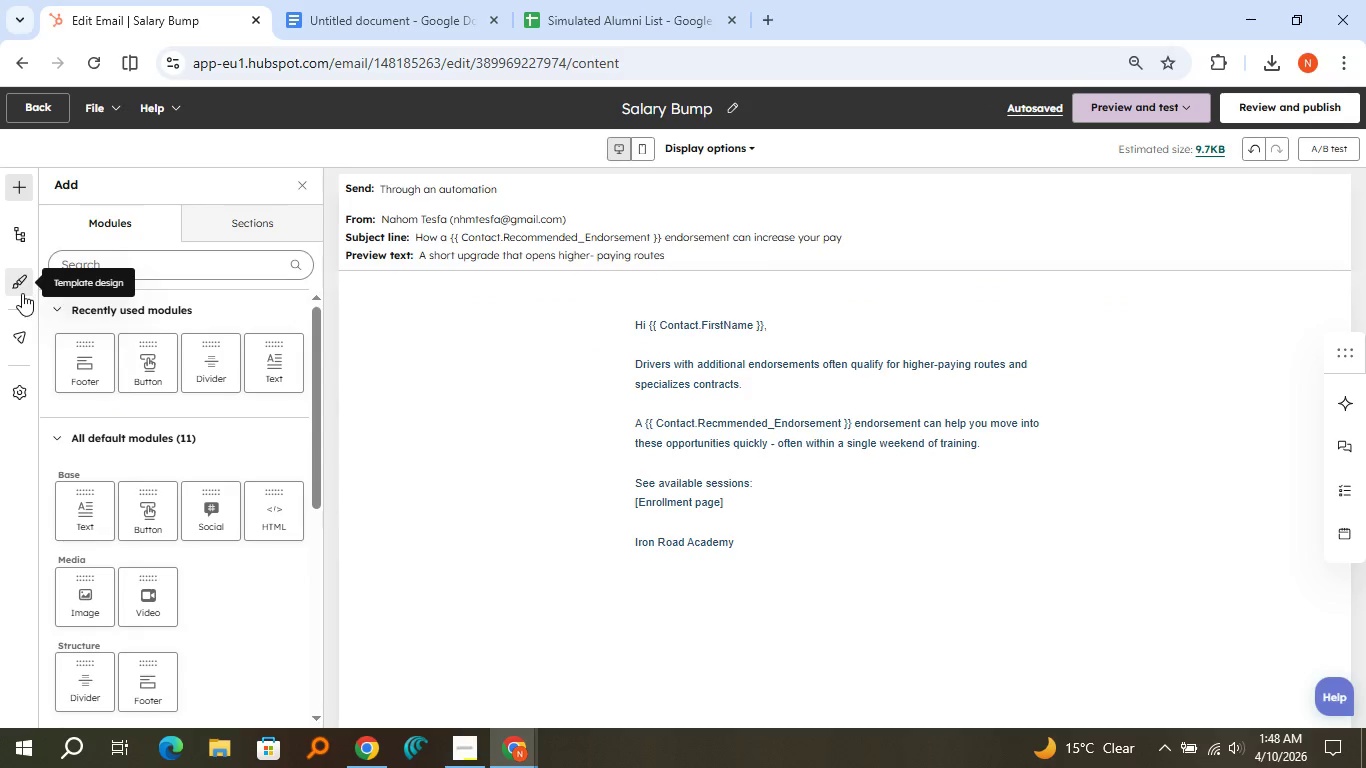 
wait(5.39)
 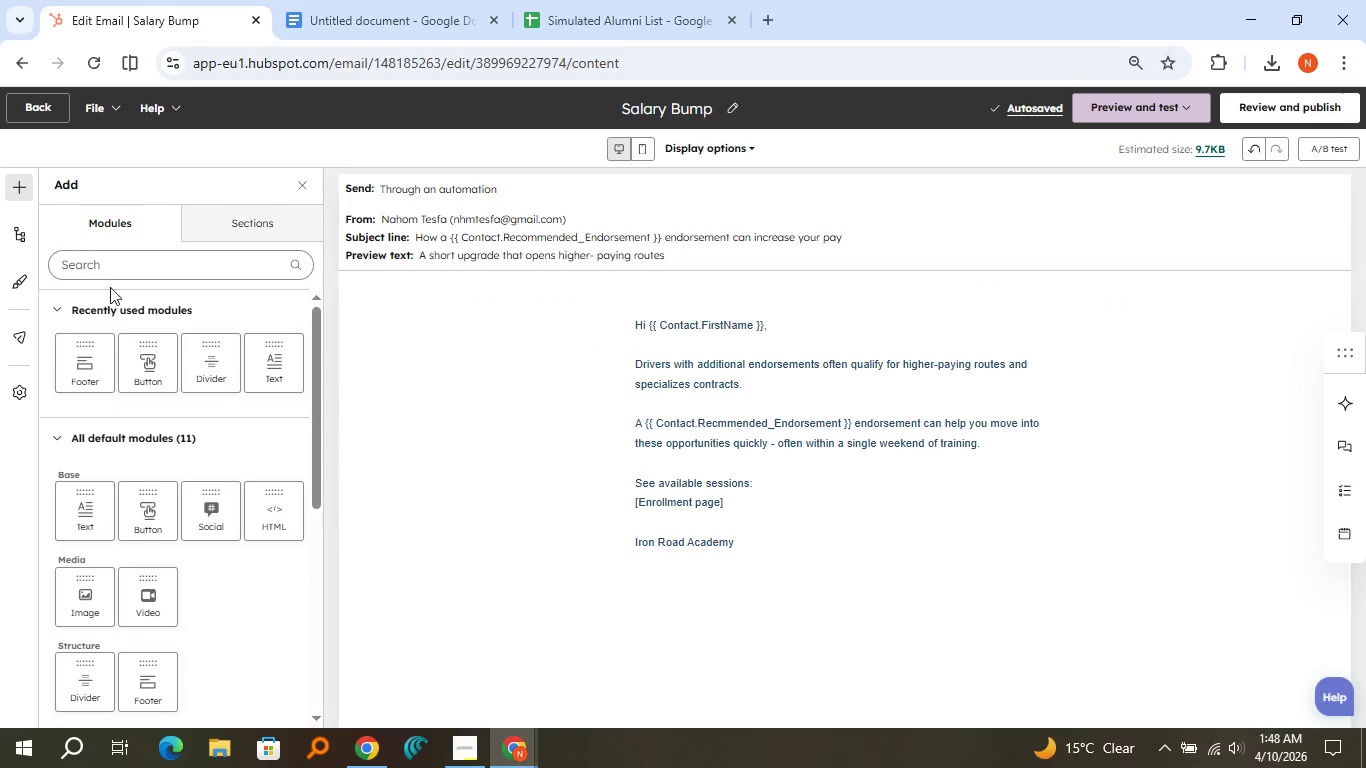 
left_click([16, 337])
 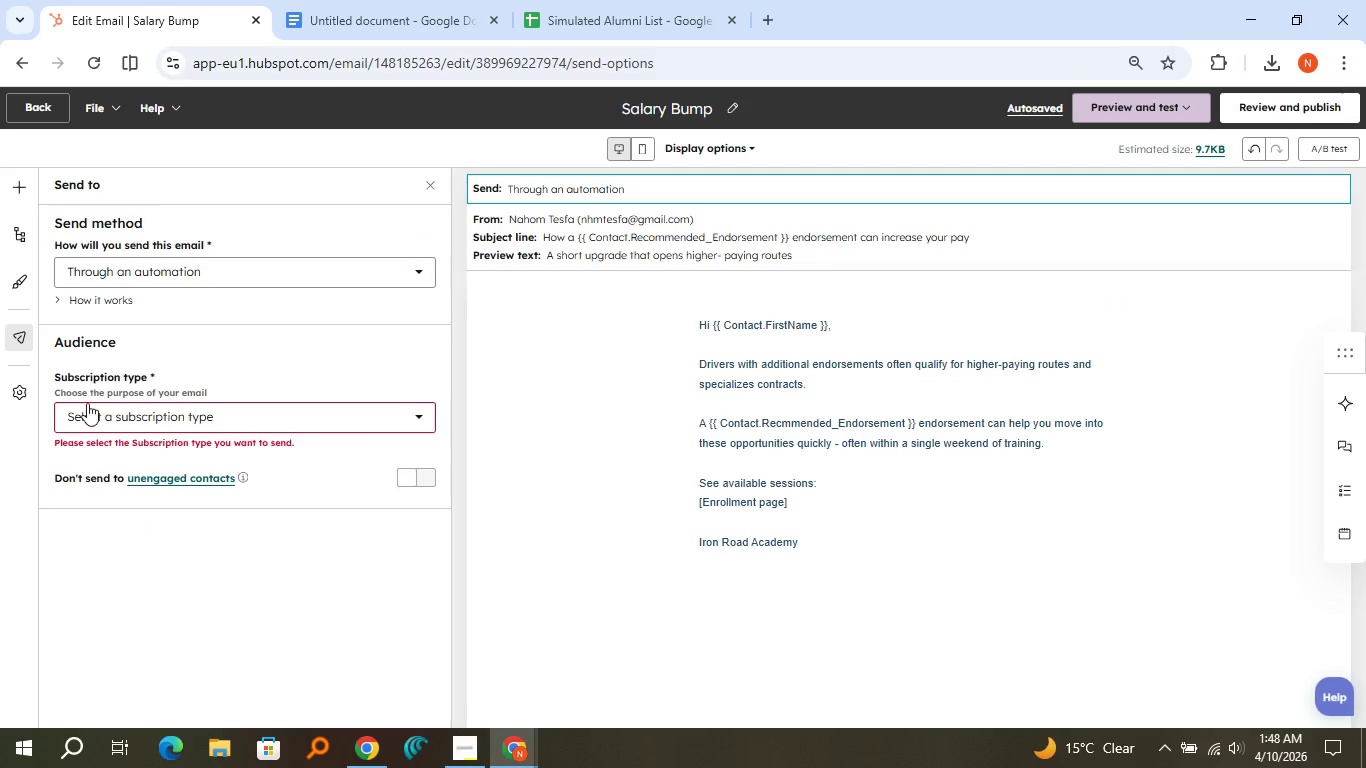 
left_click([87, 403])
 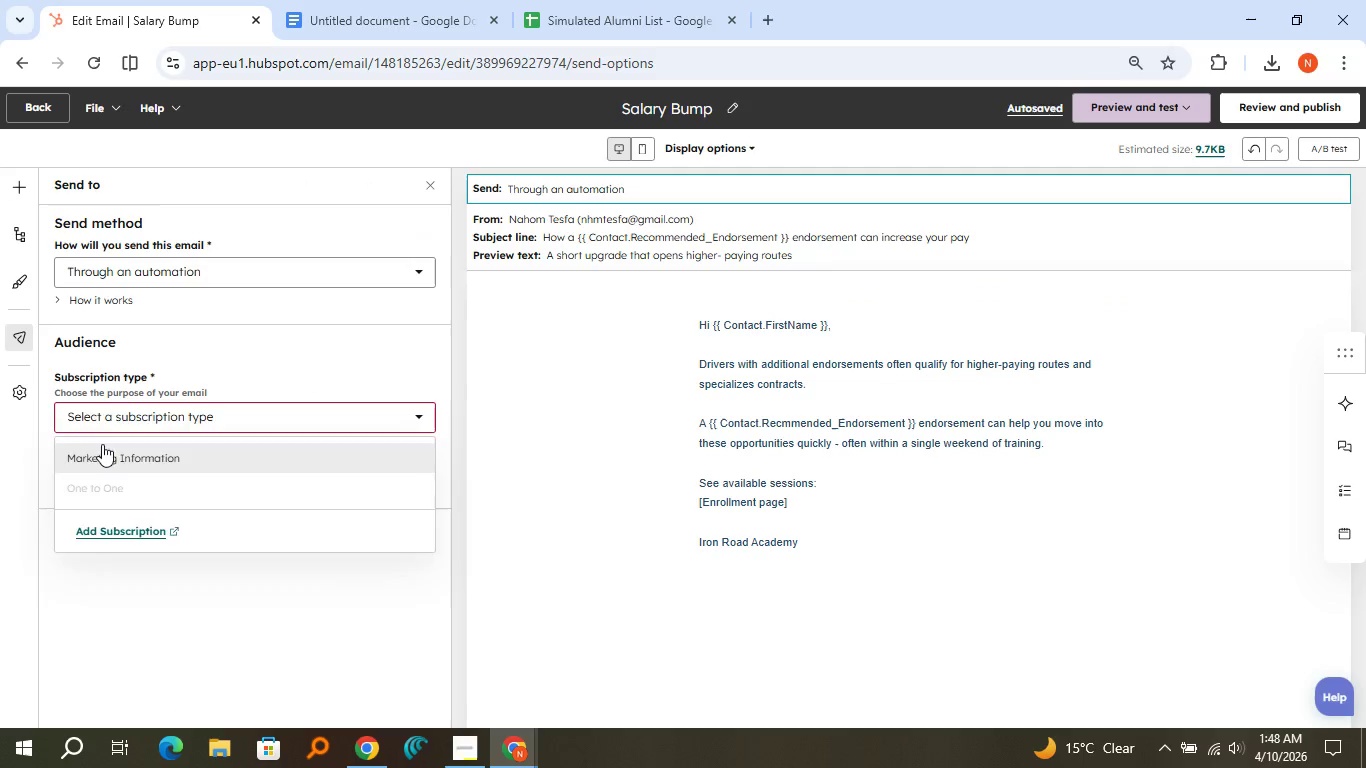 
left_click([102, 444])
 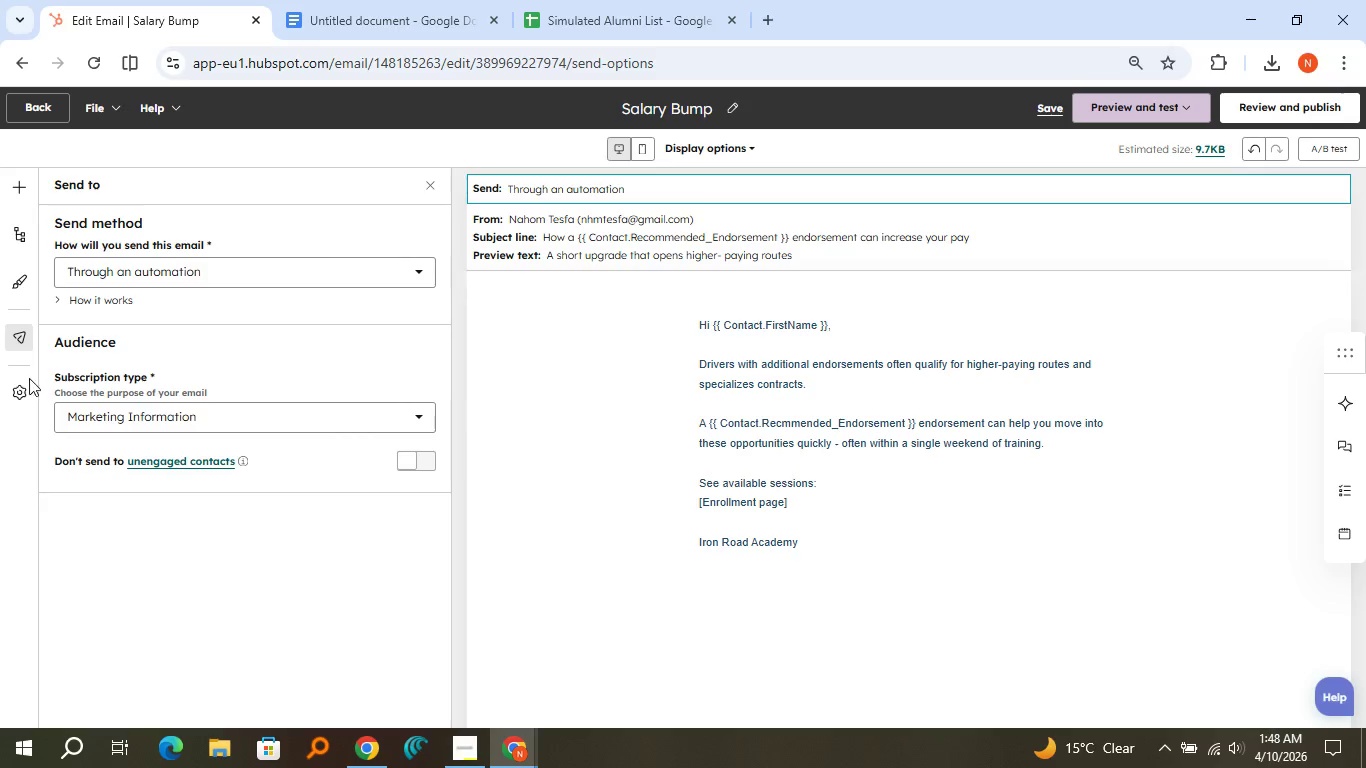 
left_click([21, 387])
 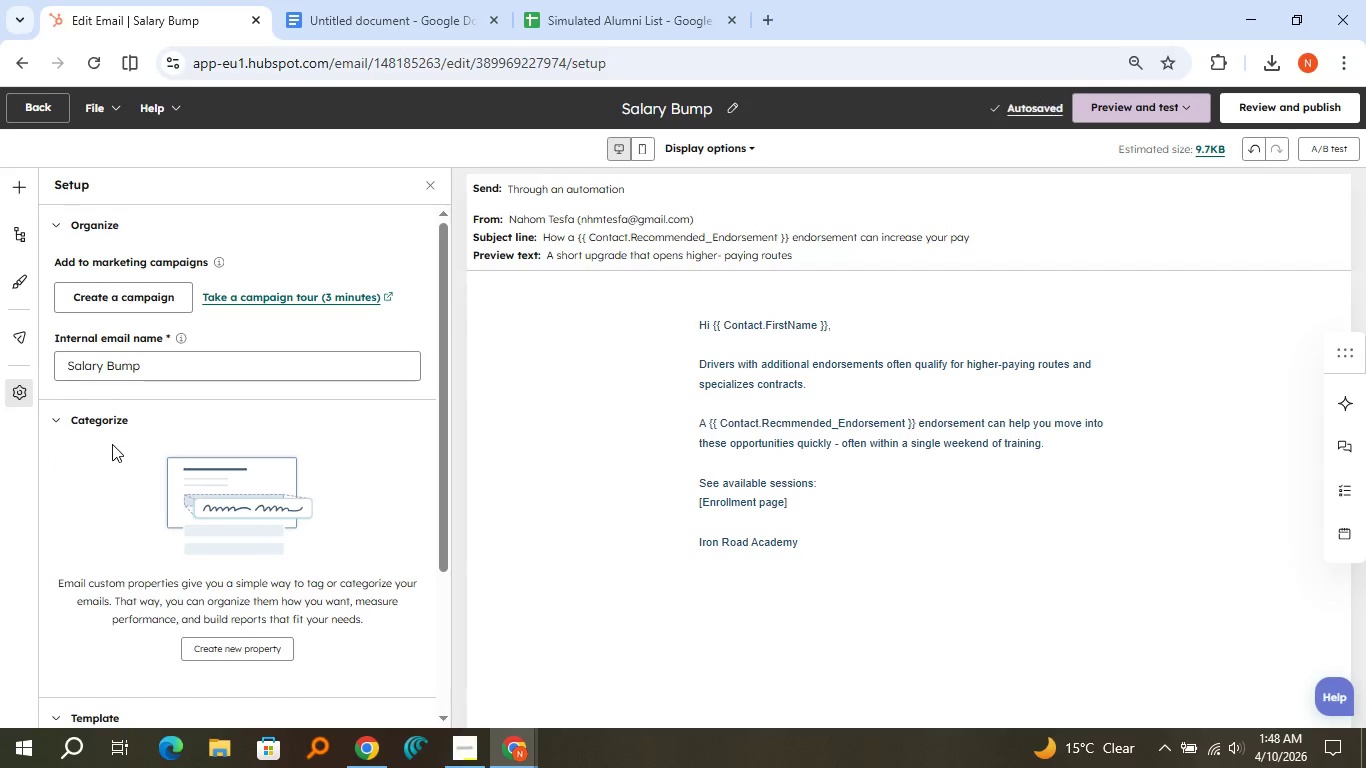 
scroll: coordinate [117, 443], scroll_direction: down, amount: 5.0
 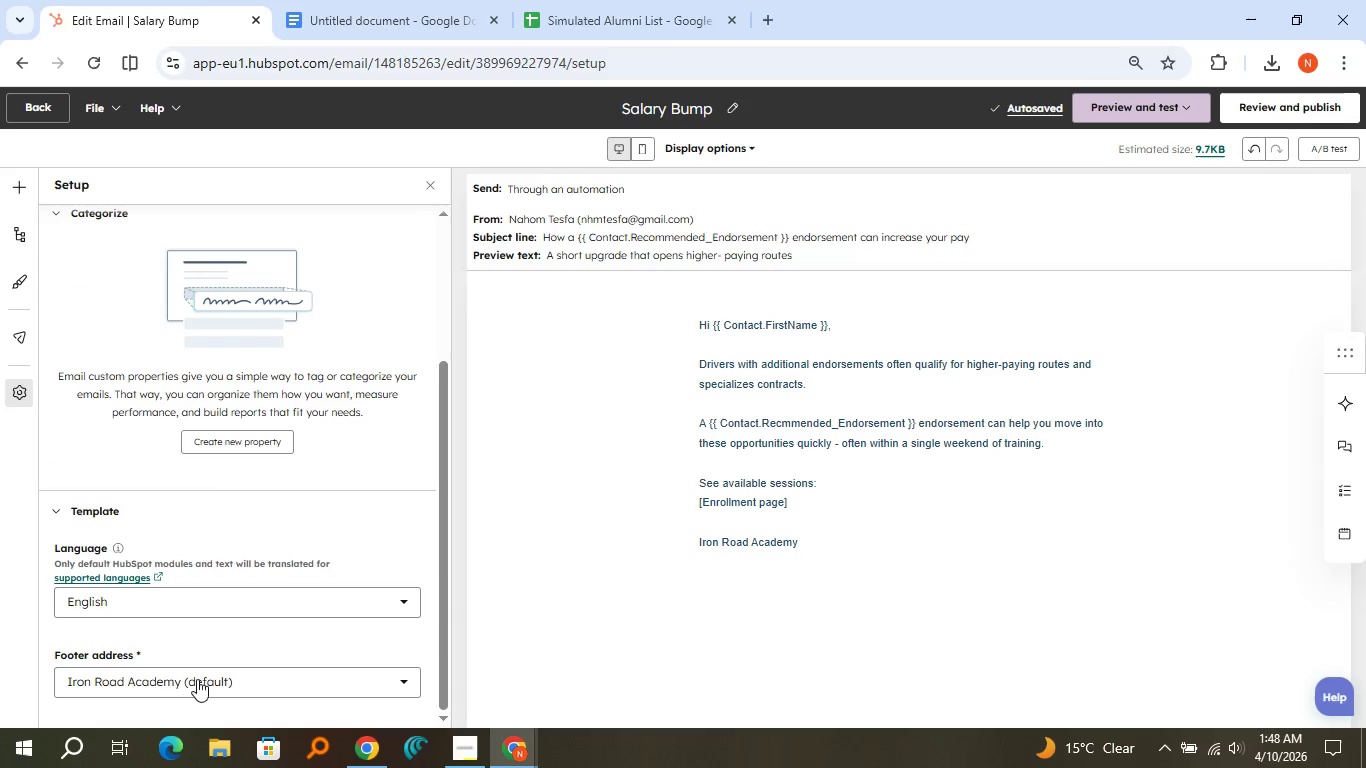 
left_click([197, 679])
 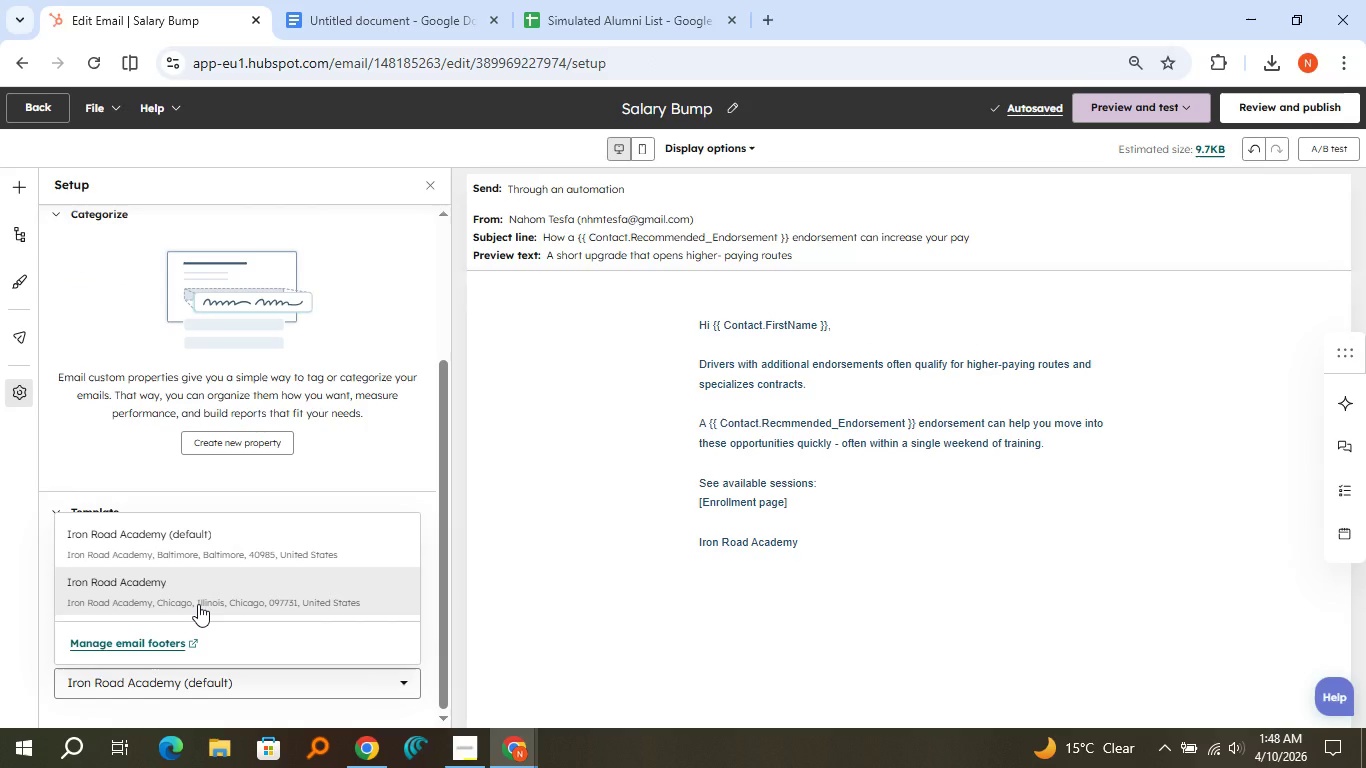 
left_click([198, 604])
 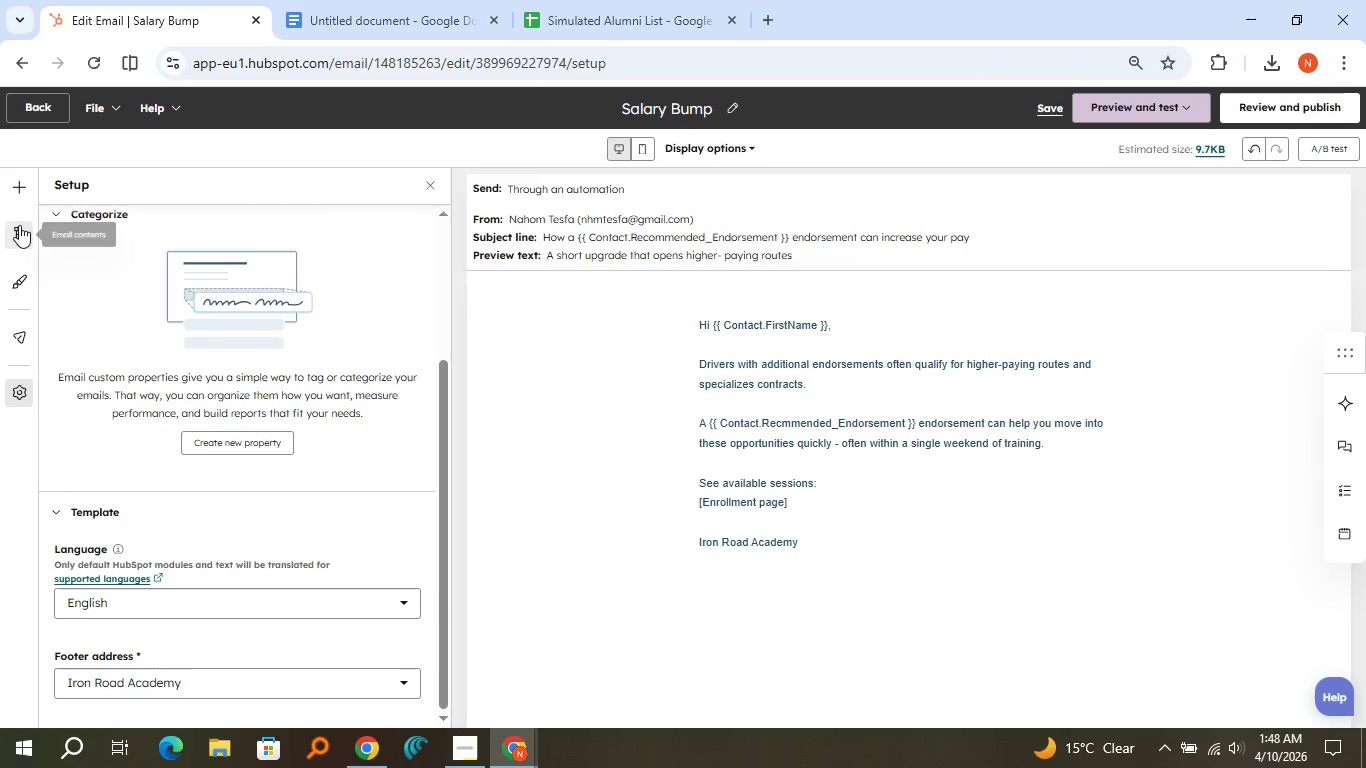 
left_click([22, 208])
 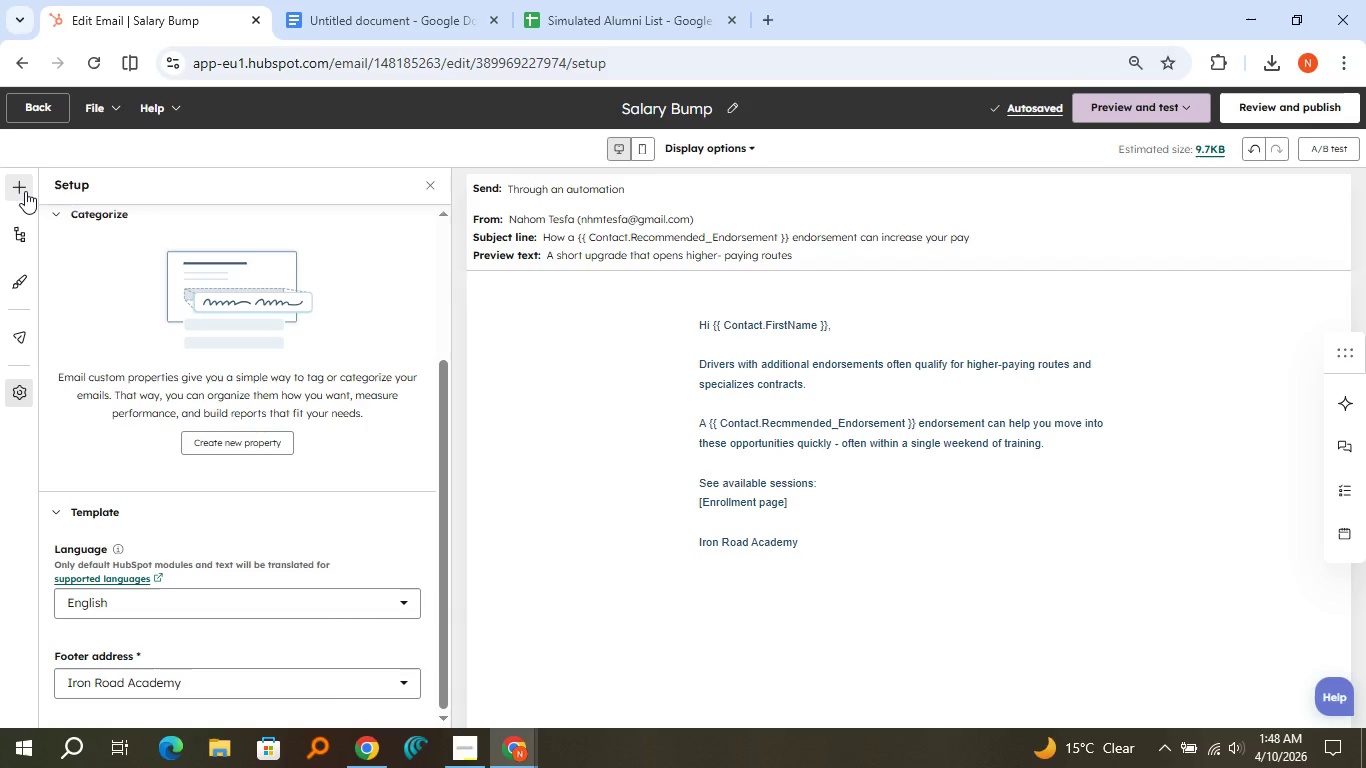 
left_click([25, 191])
 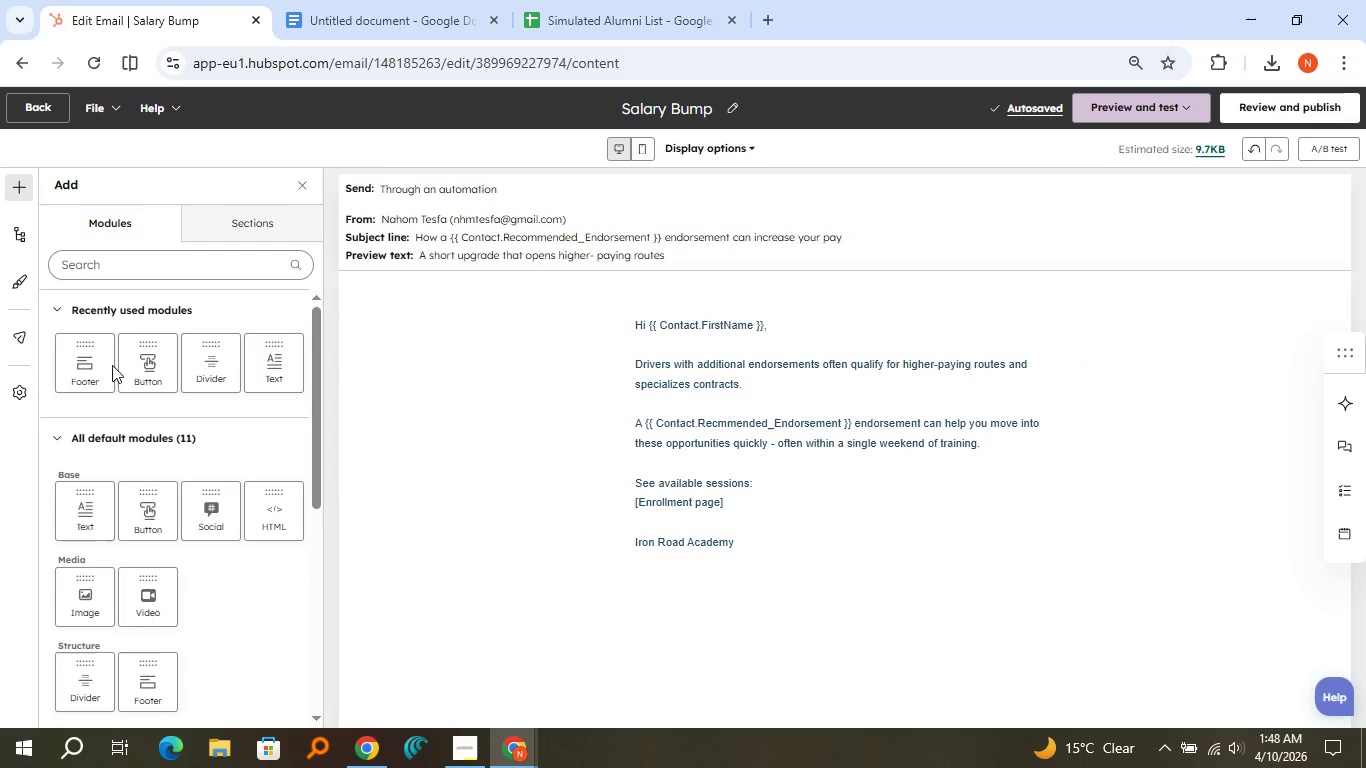 
left_click_drag(start_coordinate=[99, 365], to_coordinate=[679, 619])
 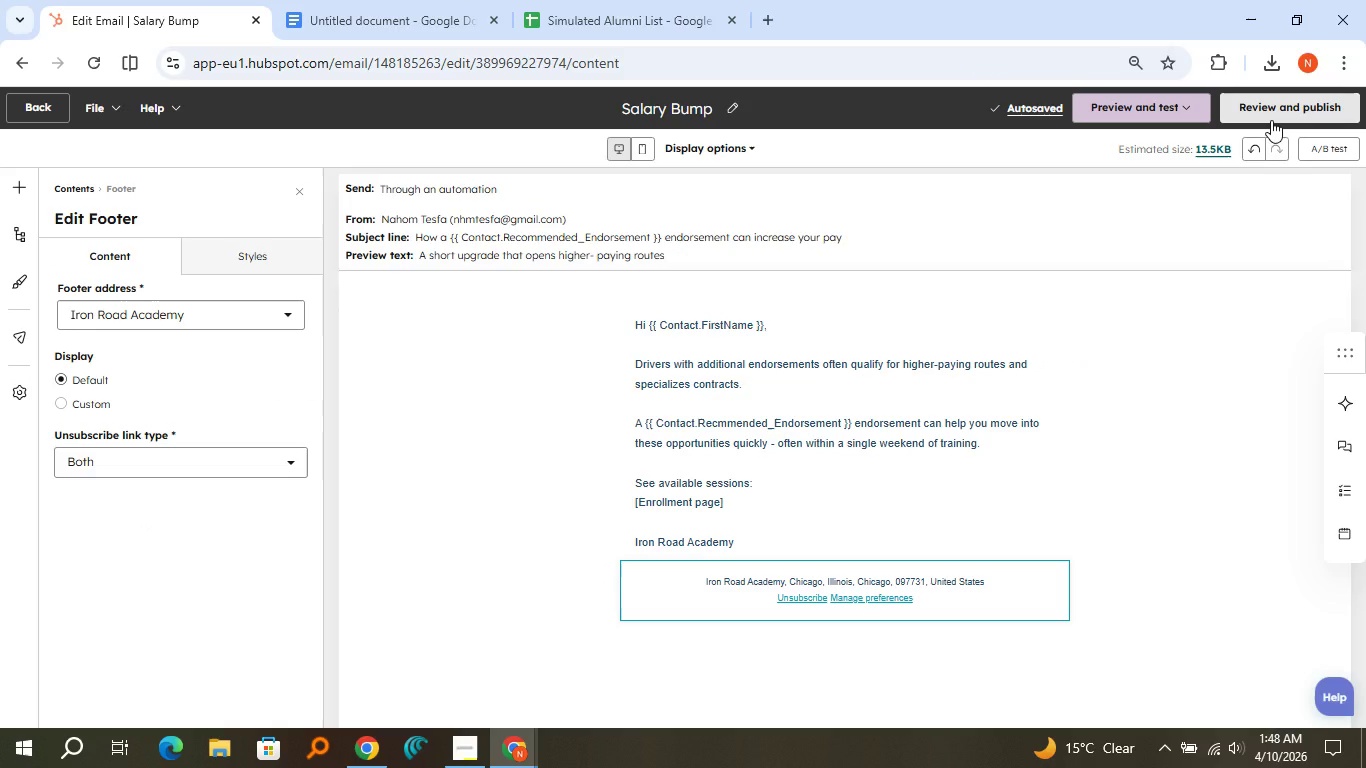 
wait(5.34)
 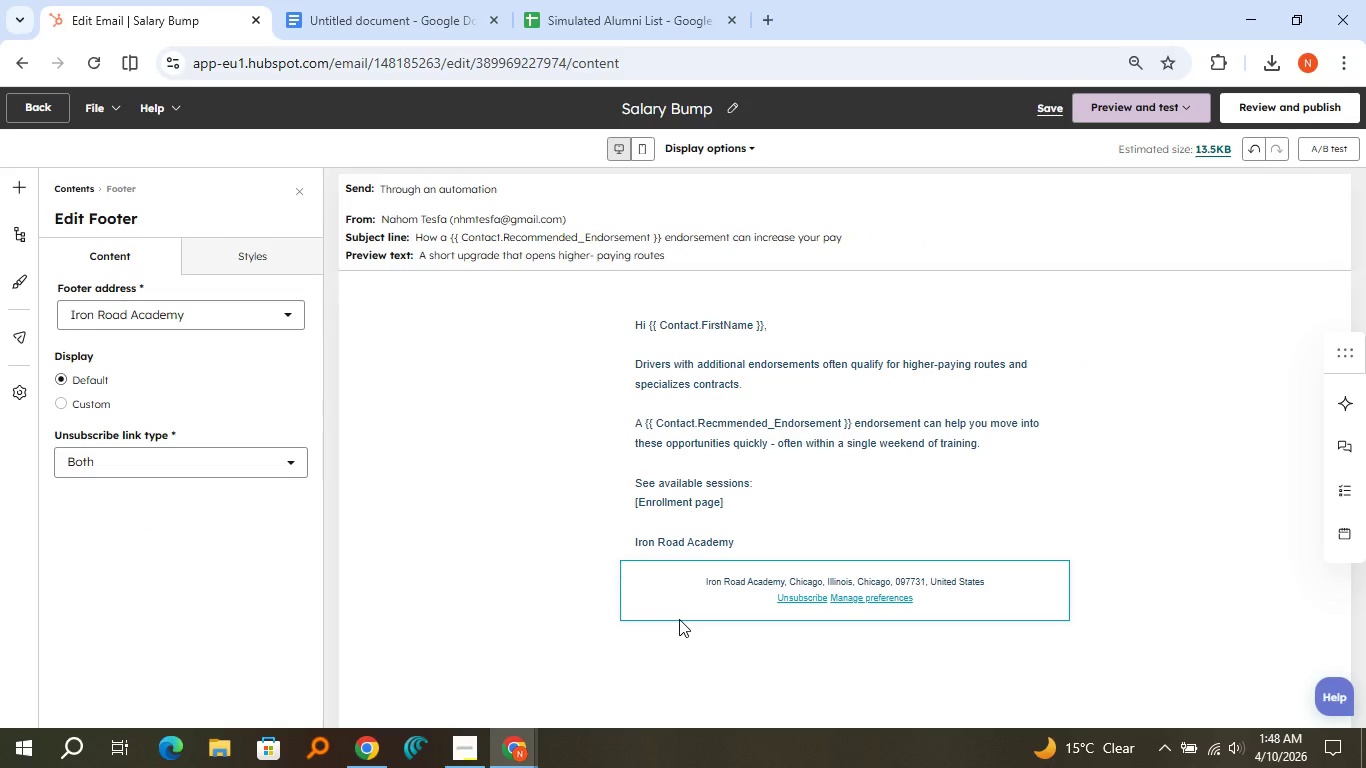 
left_click([1271, 120])
 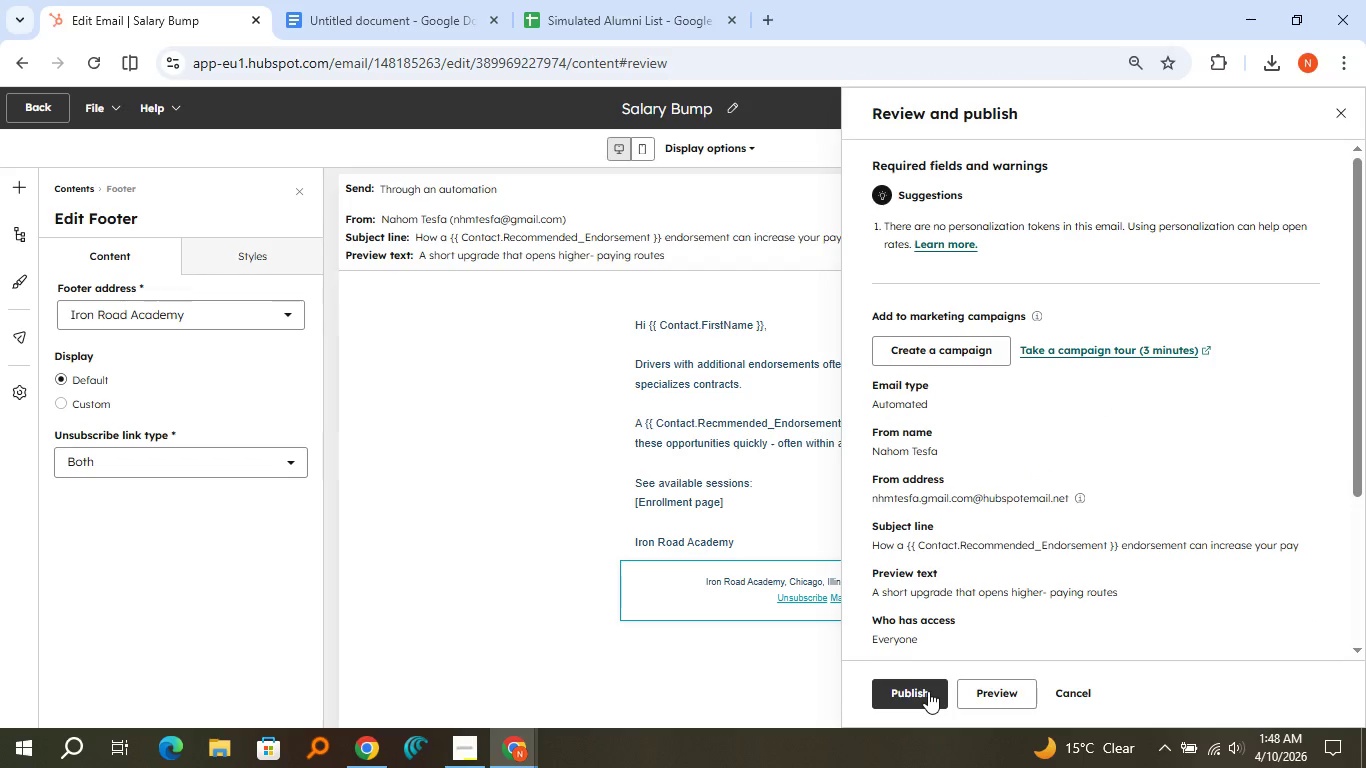 
left_click([928, 691])
 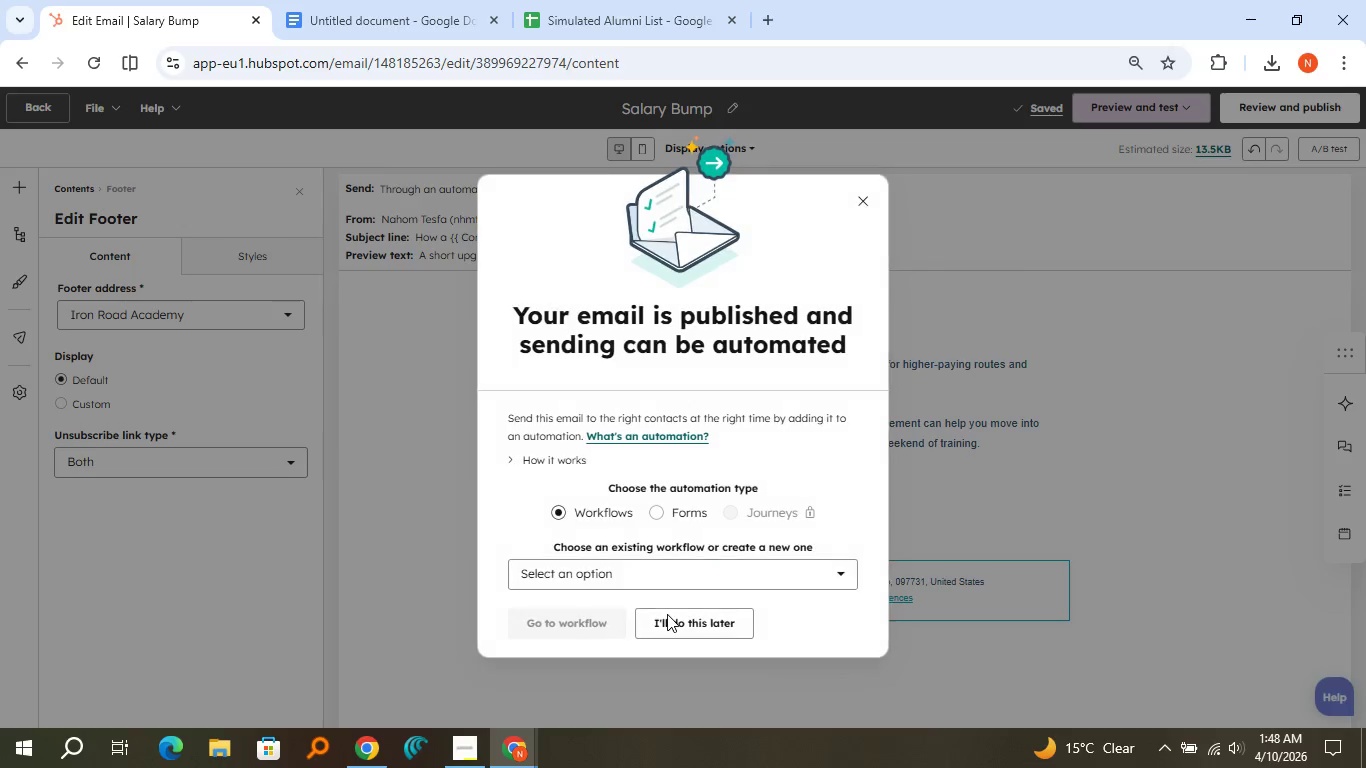 
wait(6.86)
 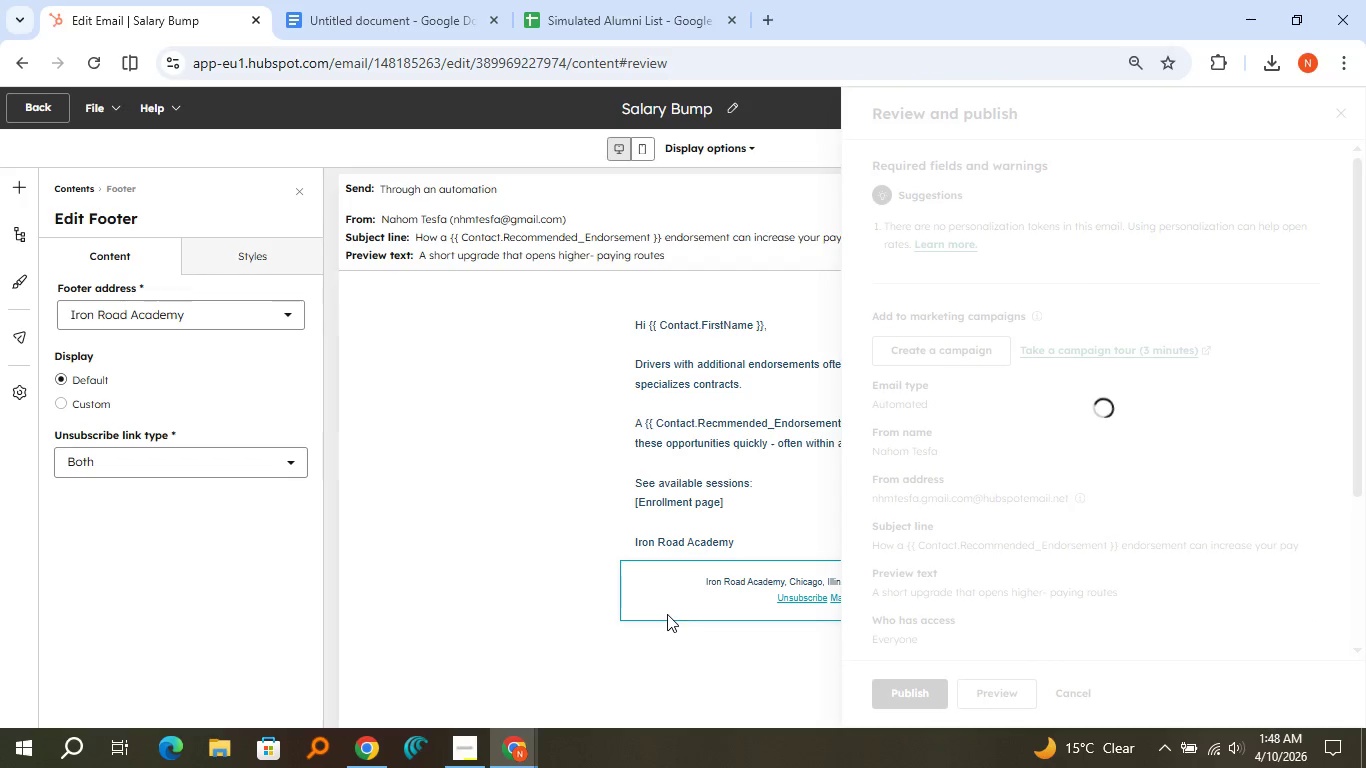 
left_click([862, 201])
 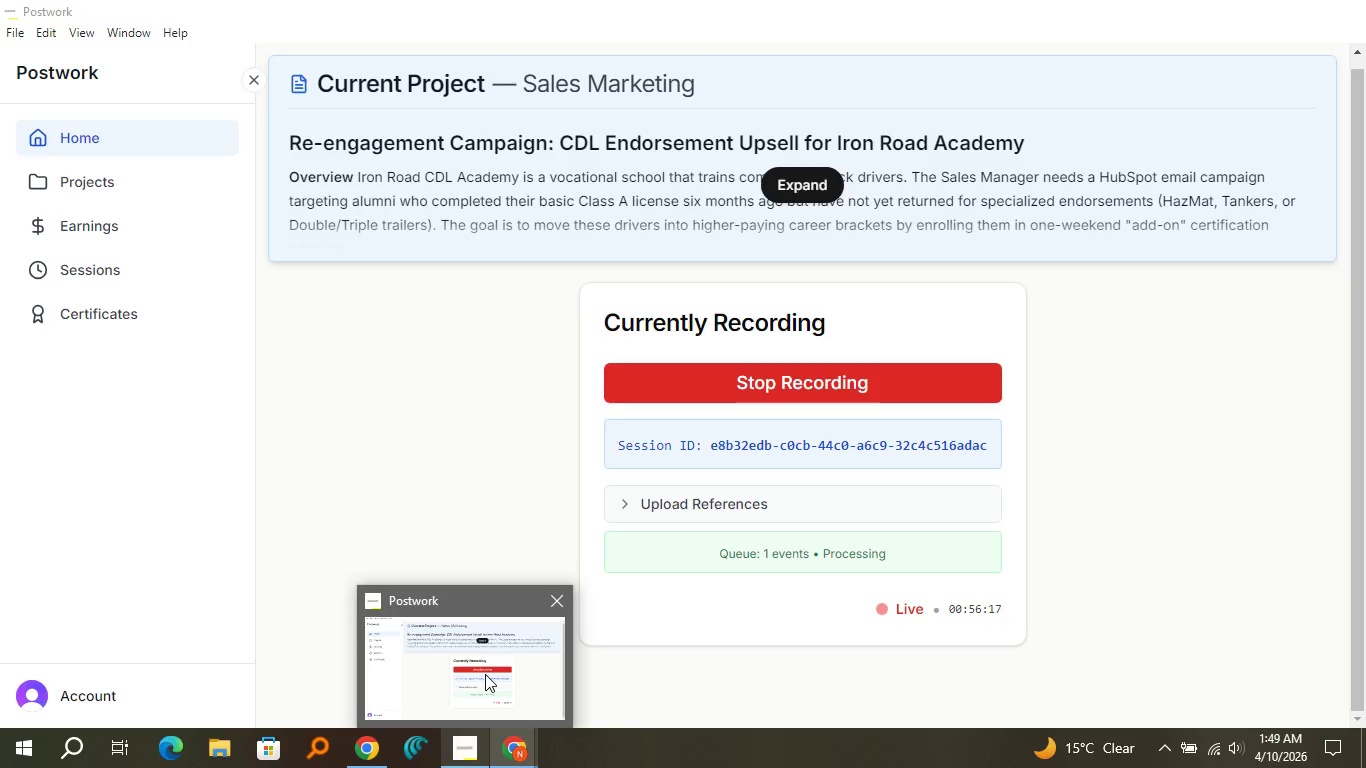 
wait(6.75)
 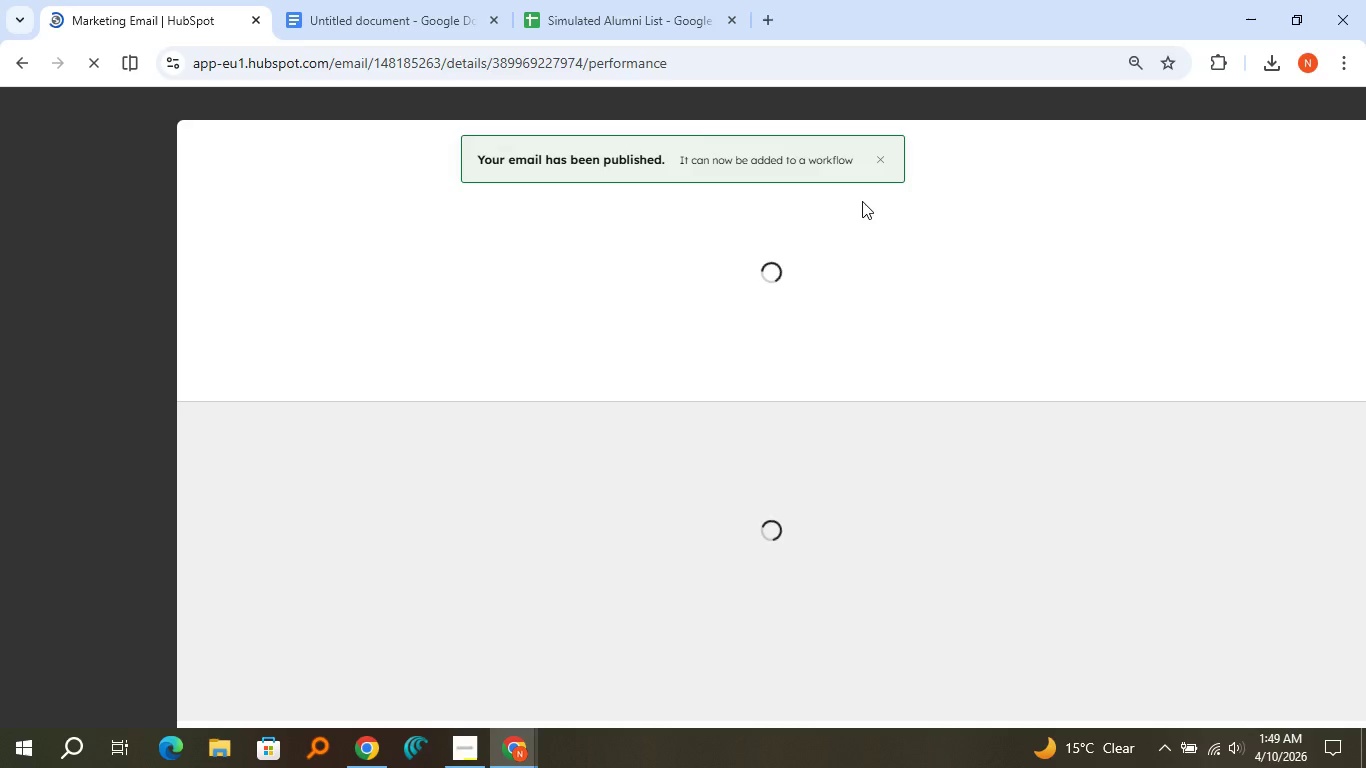 
mouse_move([535, 713])
 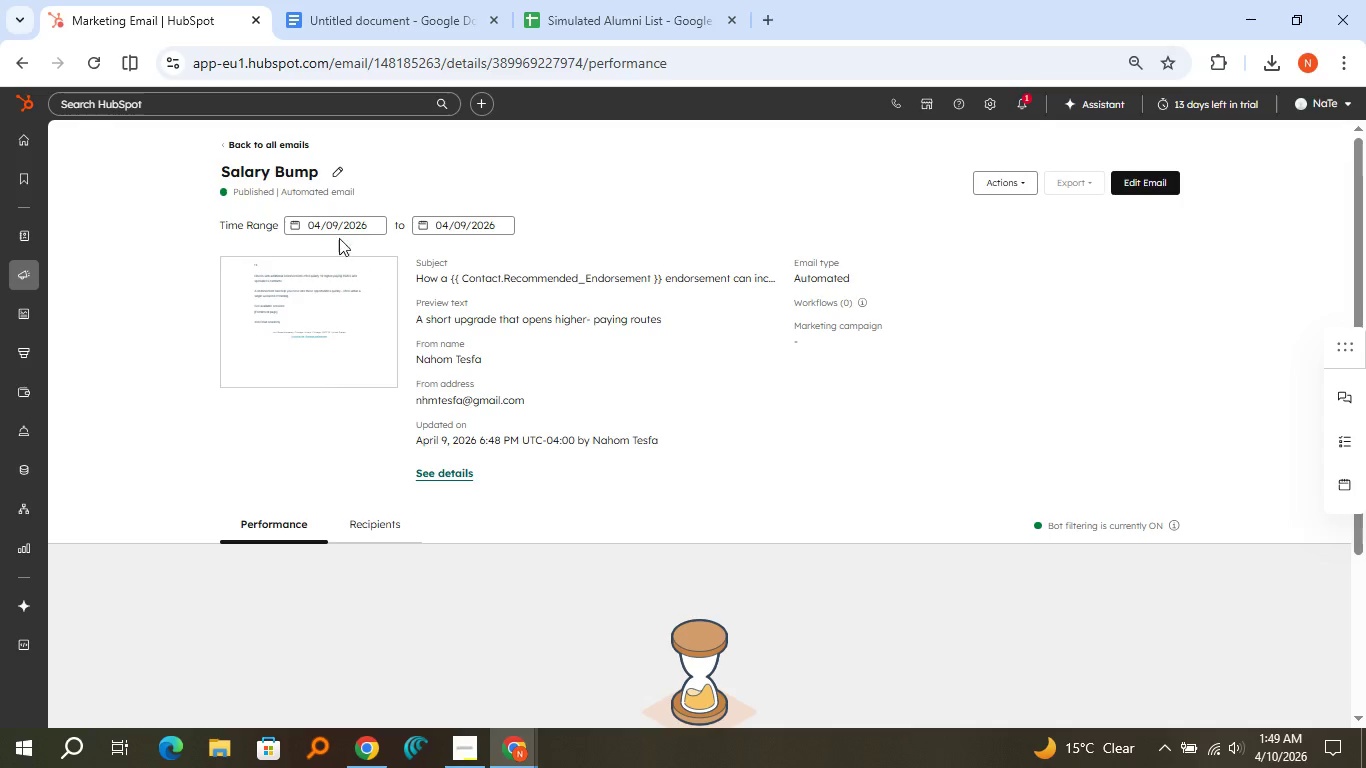 
left_click([262, 145])
 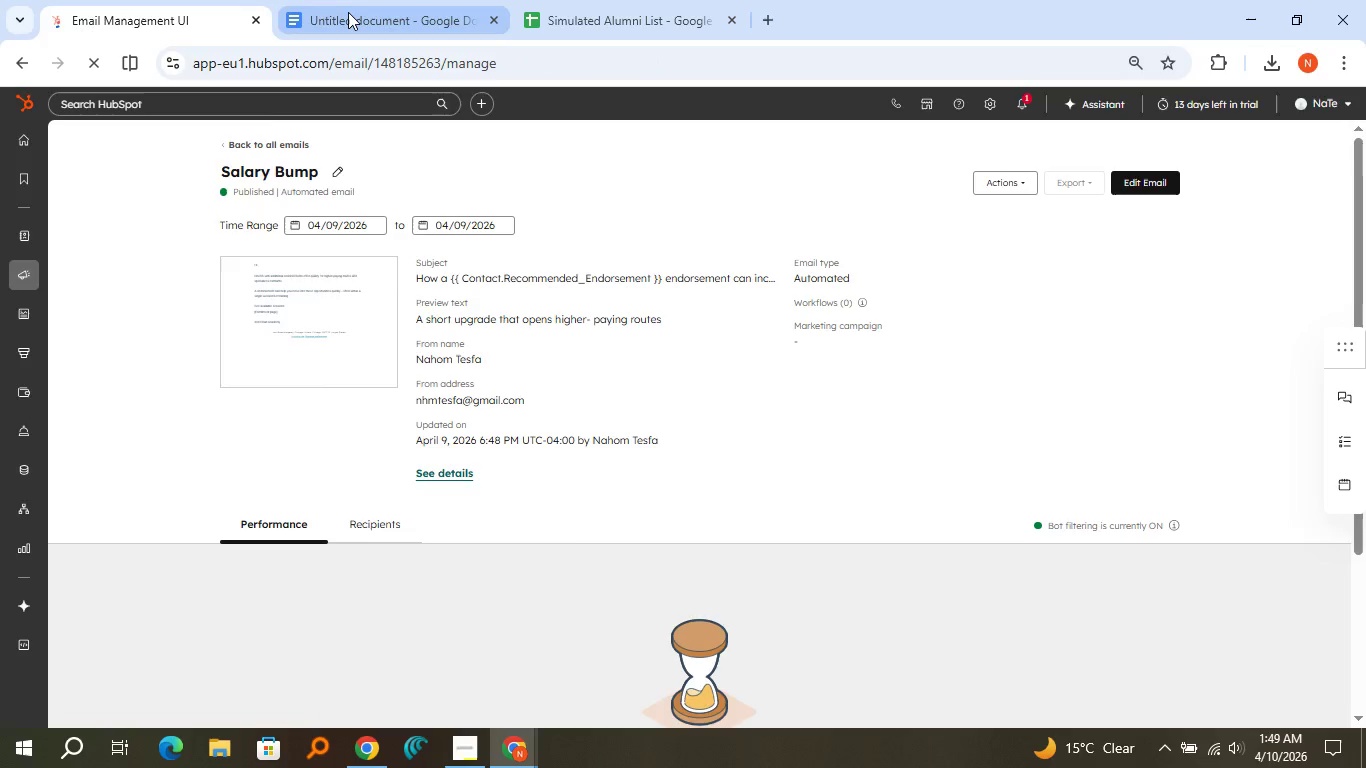 
left_click([348, 12])
 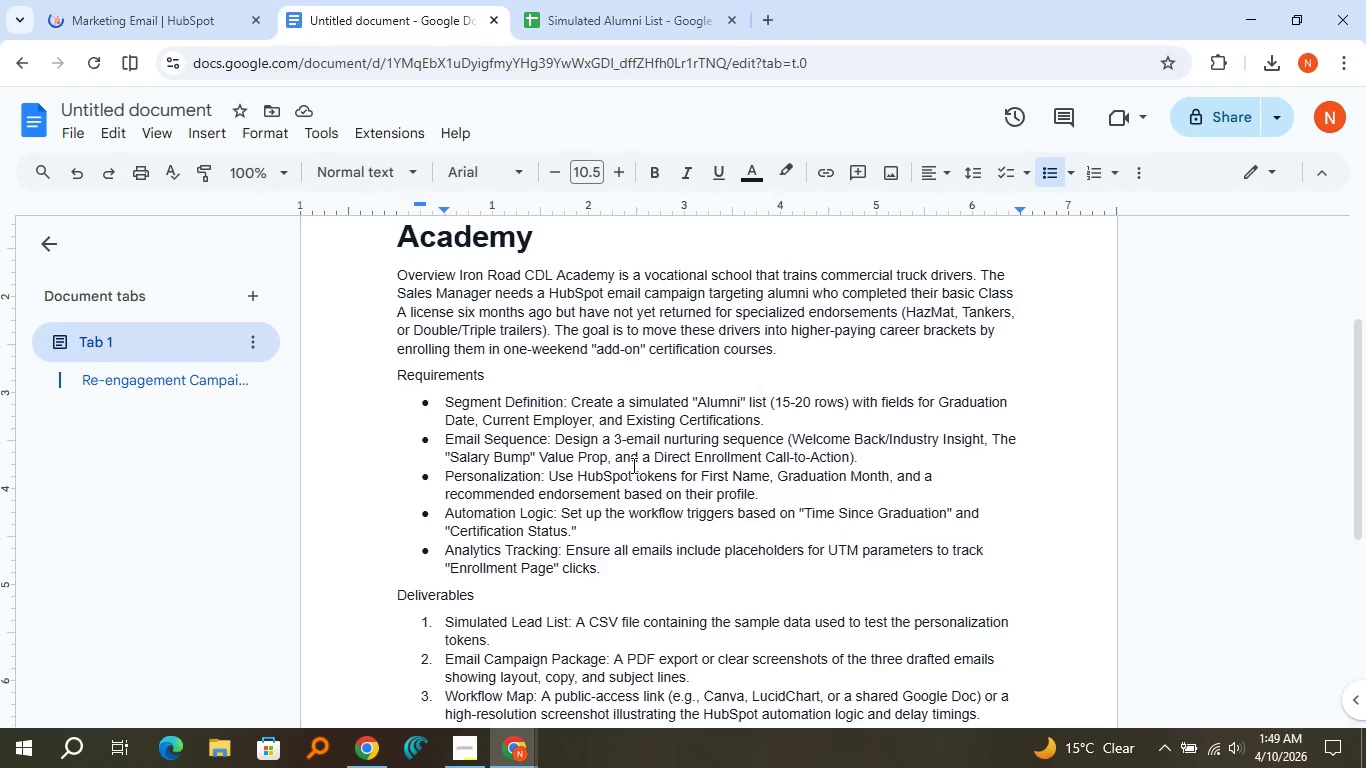 
wait(7.48)
 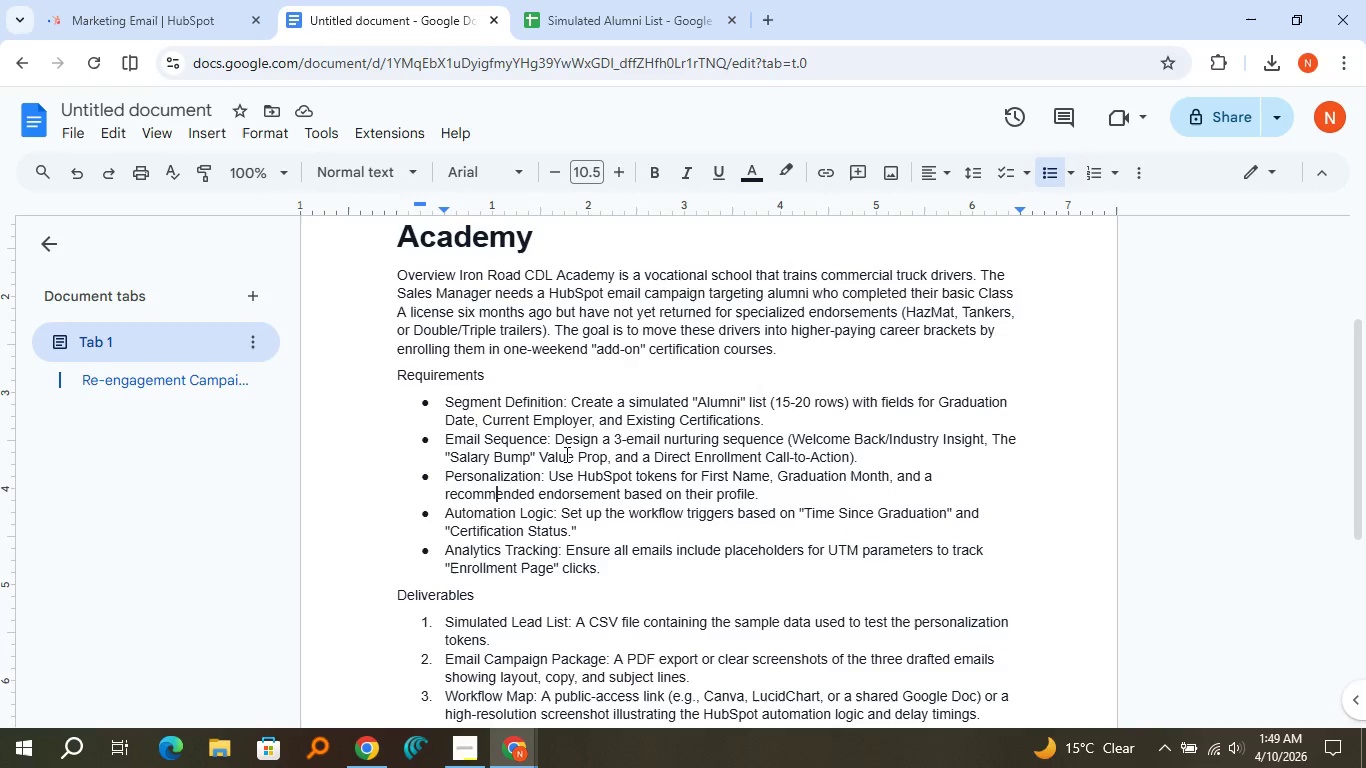 
left_click([204, 23])
 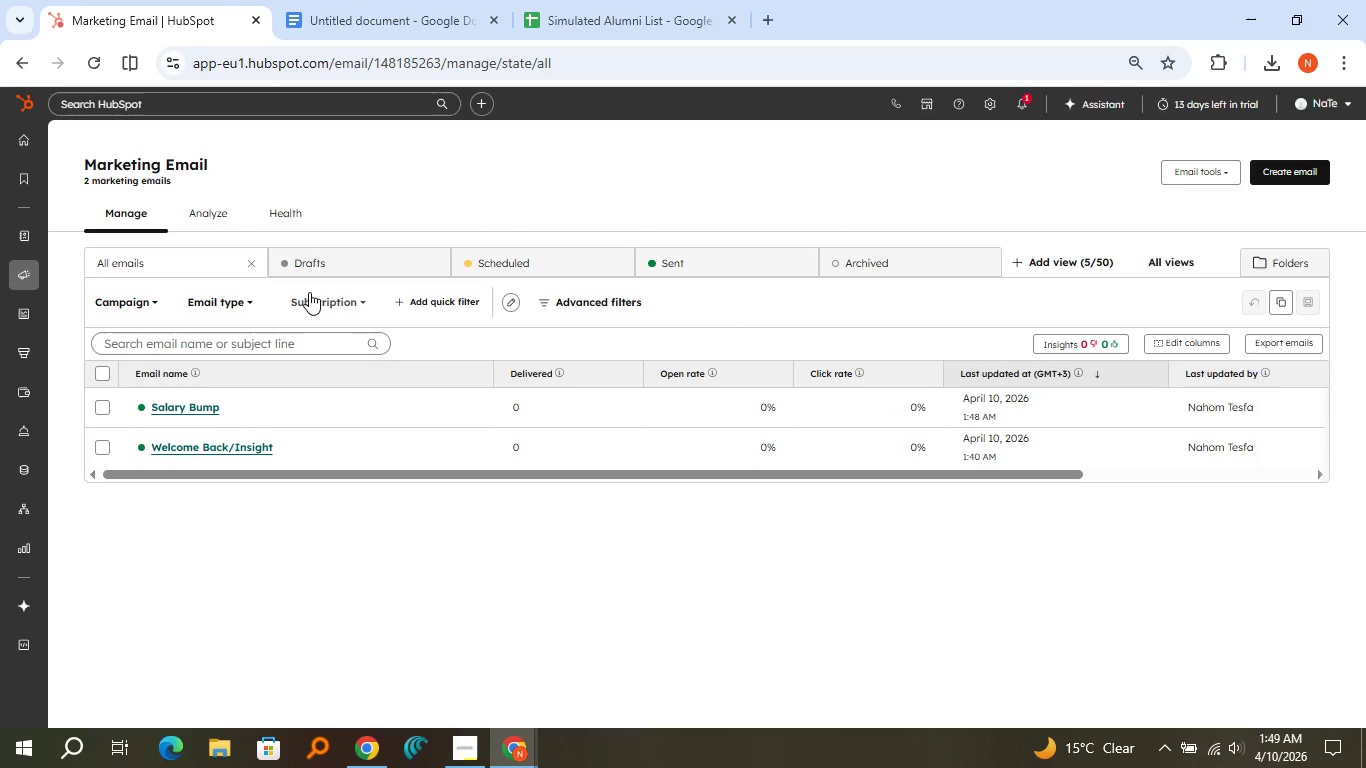 
wait(12.98)
 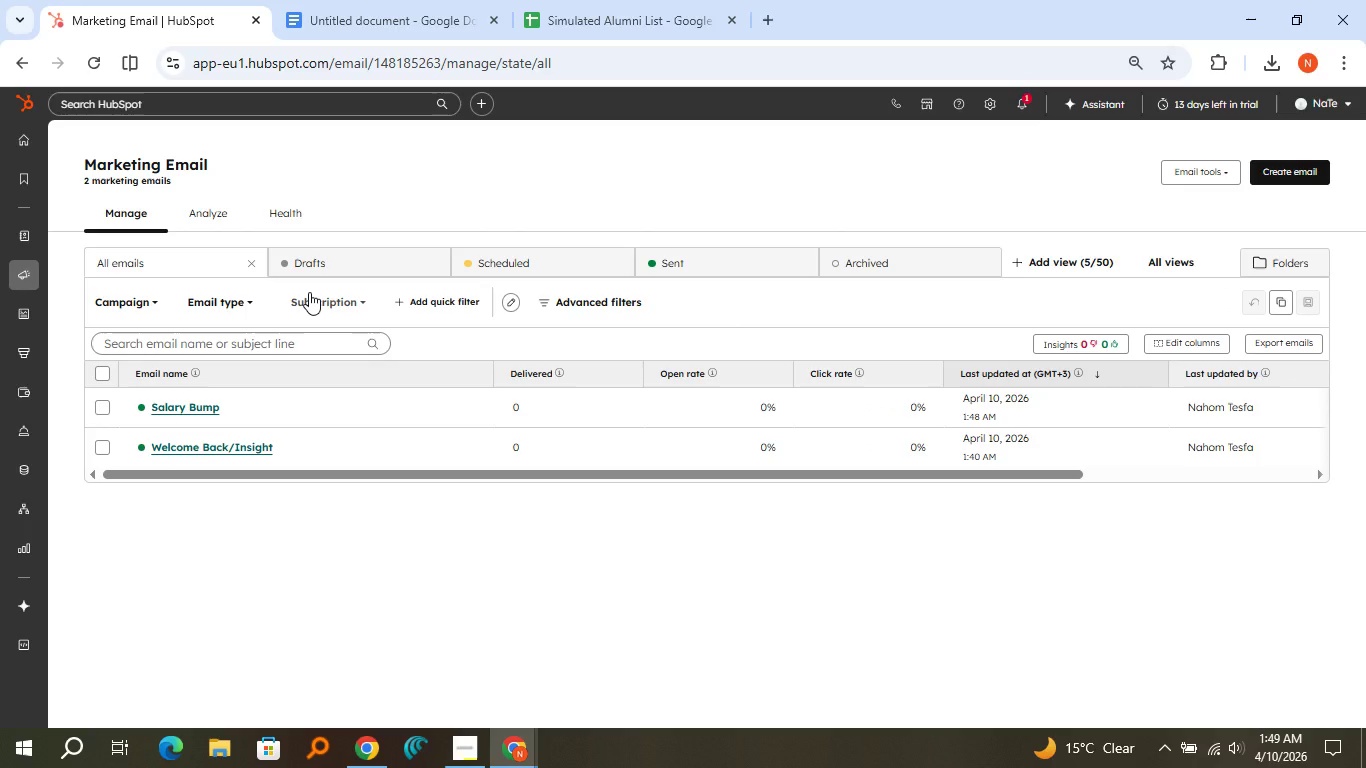 
left_click([1264, 173])
 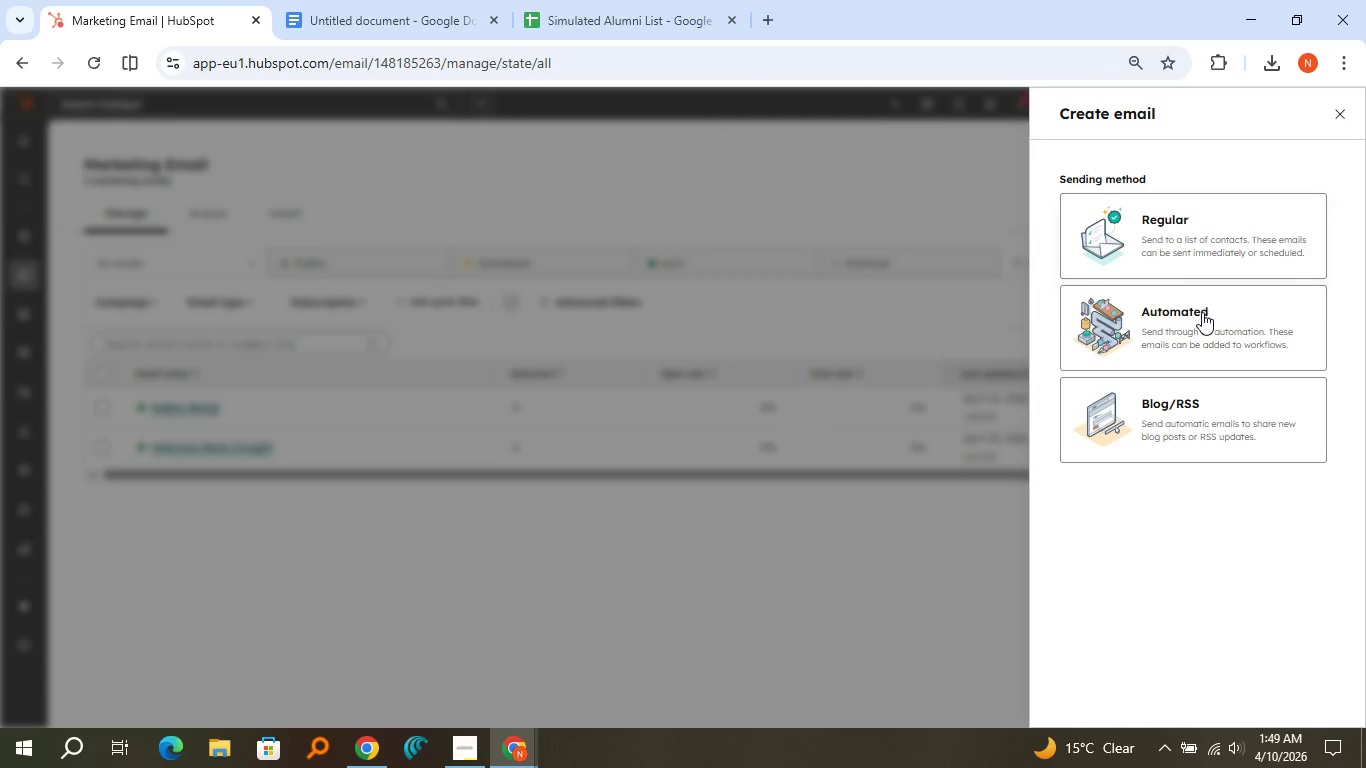 
left_click([1201, 312])
 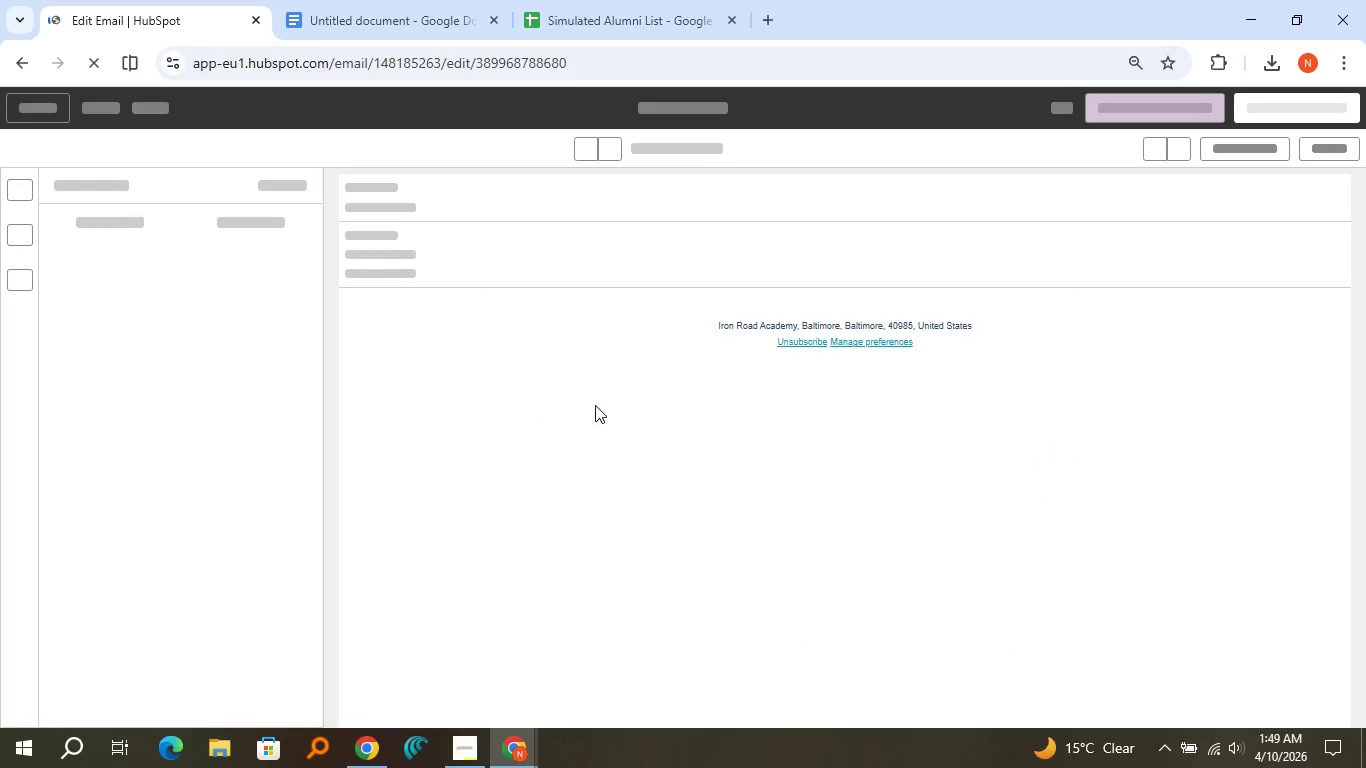 
wait(13.06)
 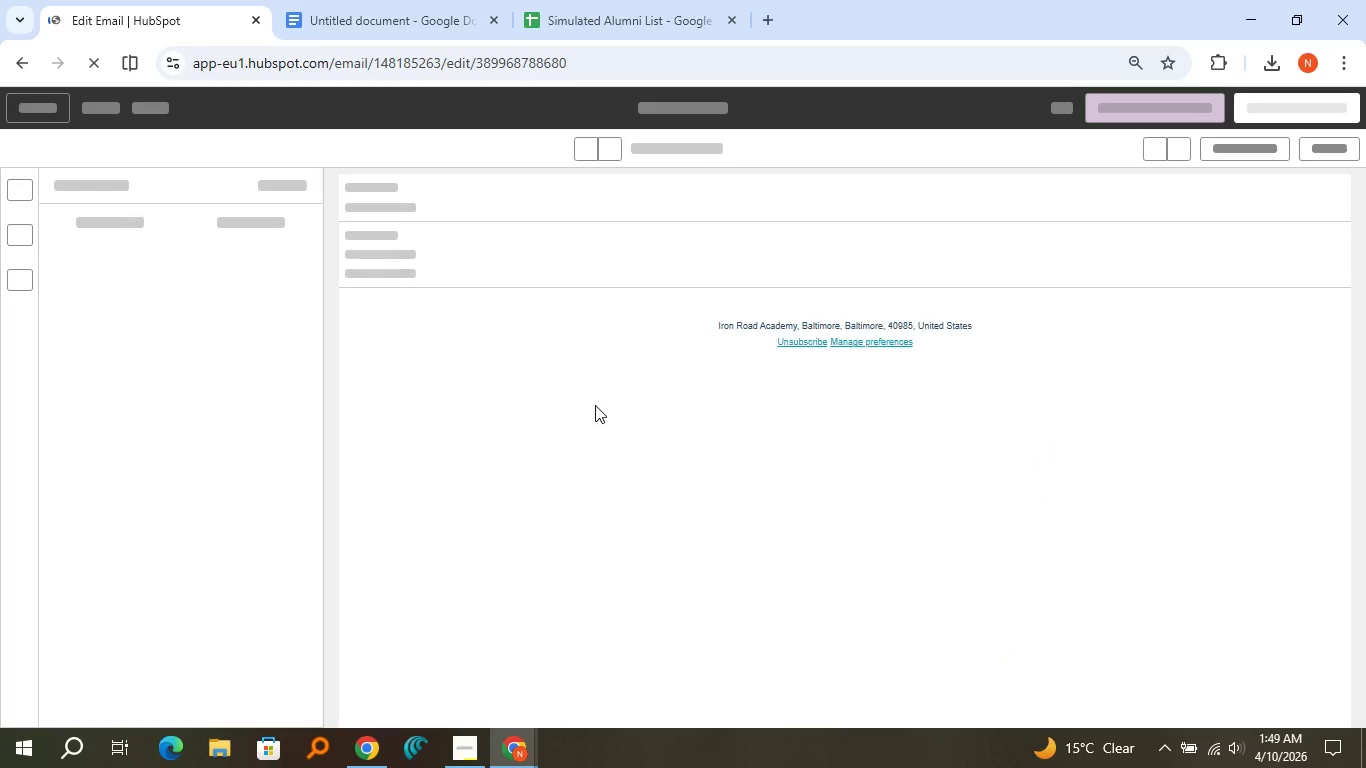 
left_click([719, 106])
 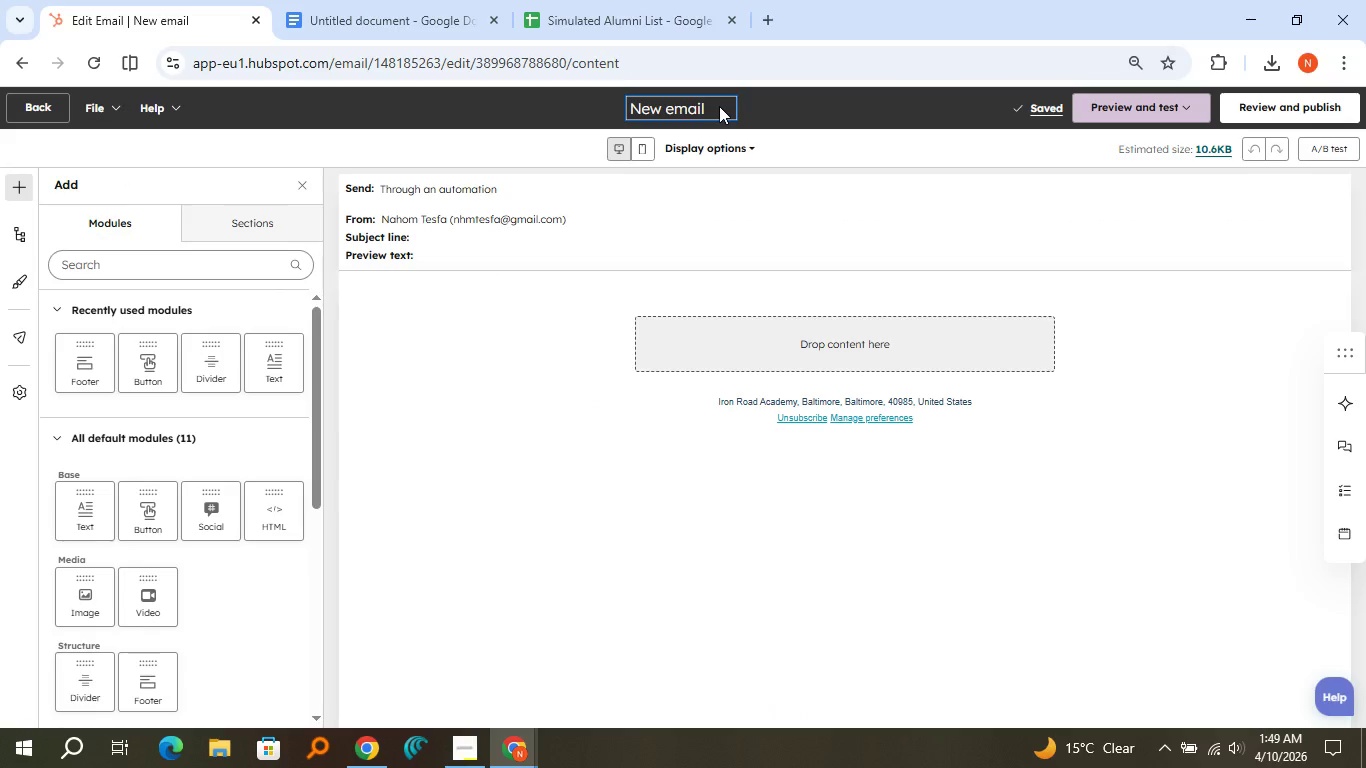 
key(Control+A)
 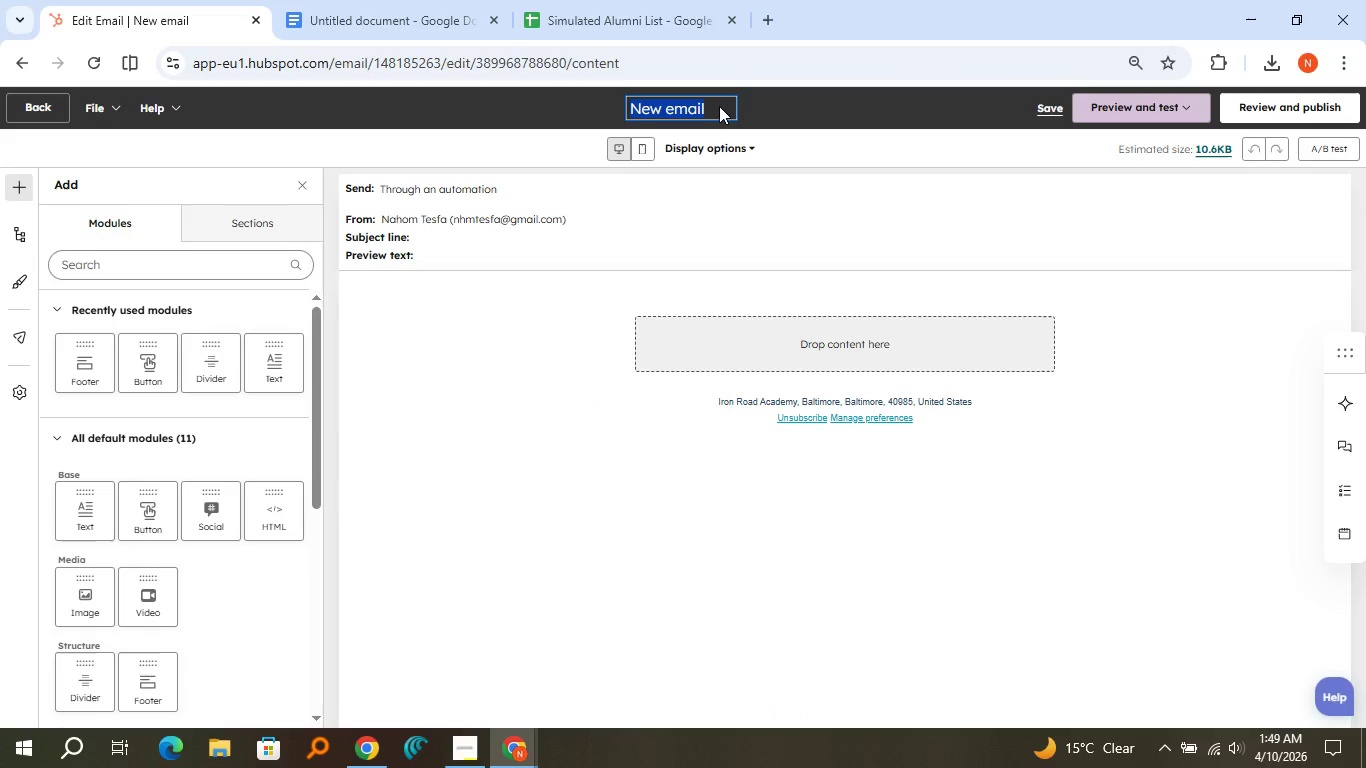 
type(Direct CTA)
 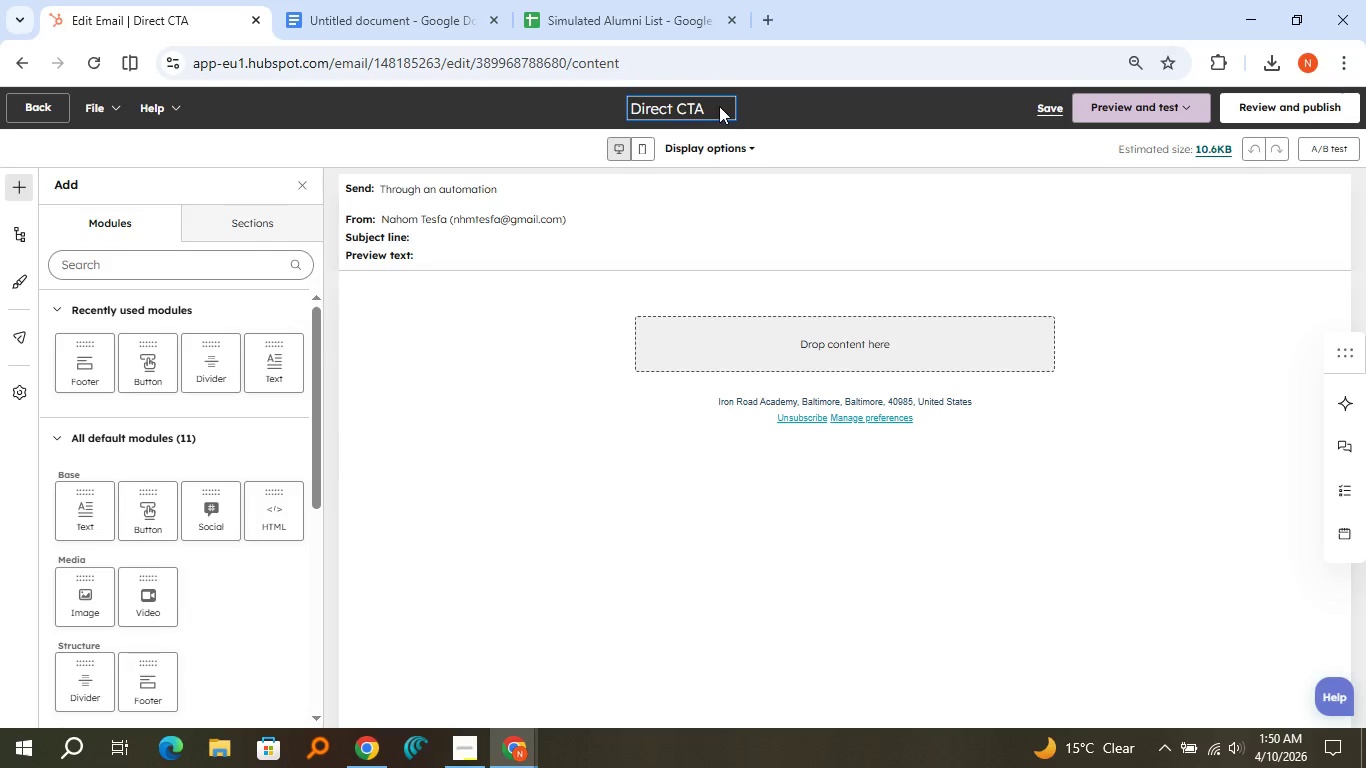 
left_click([749, 196])
 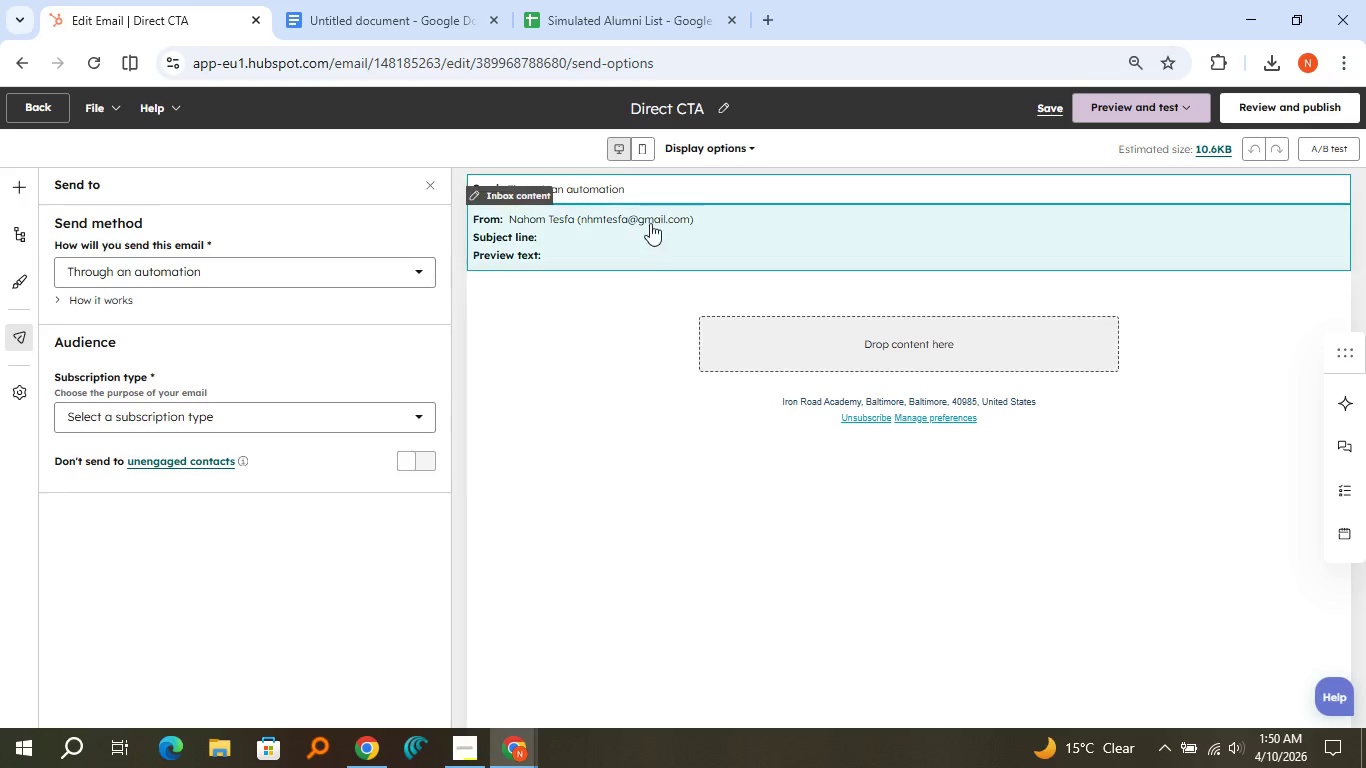 
left_click([653, 228])
 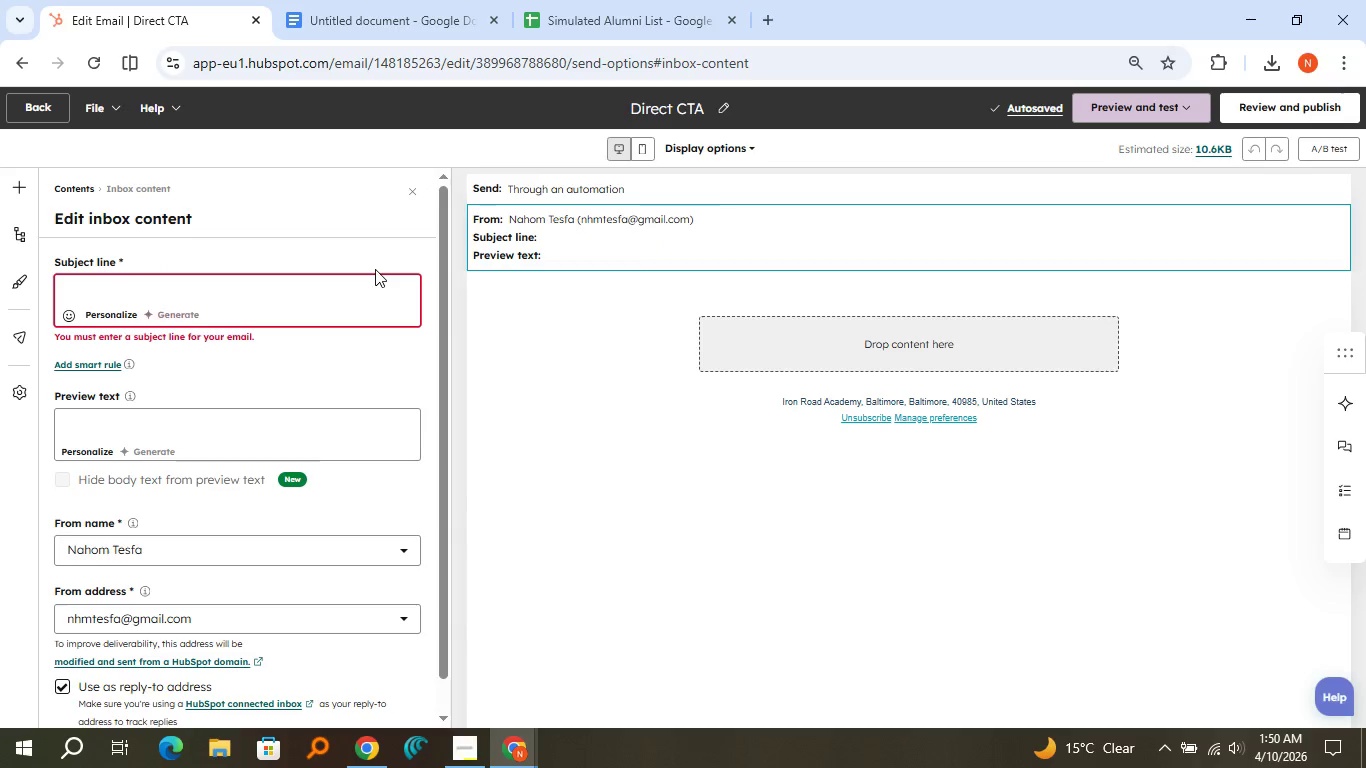 
left_click([378, 292])
 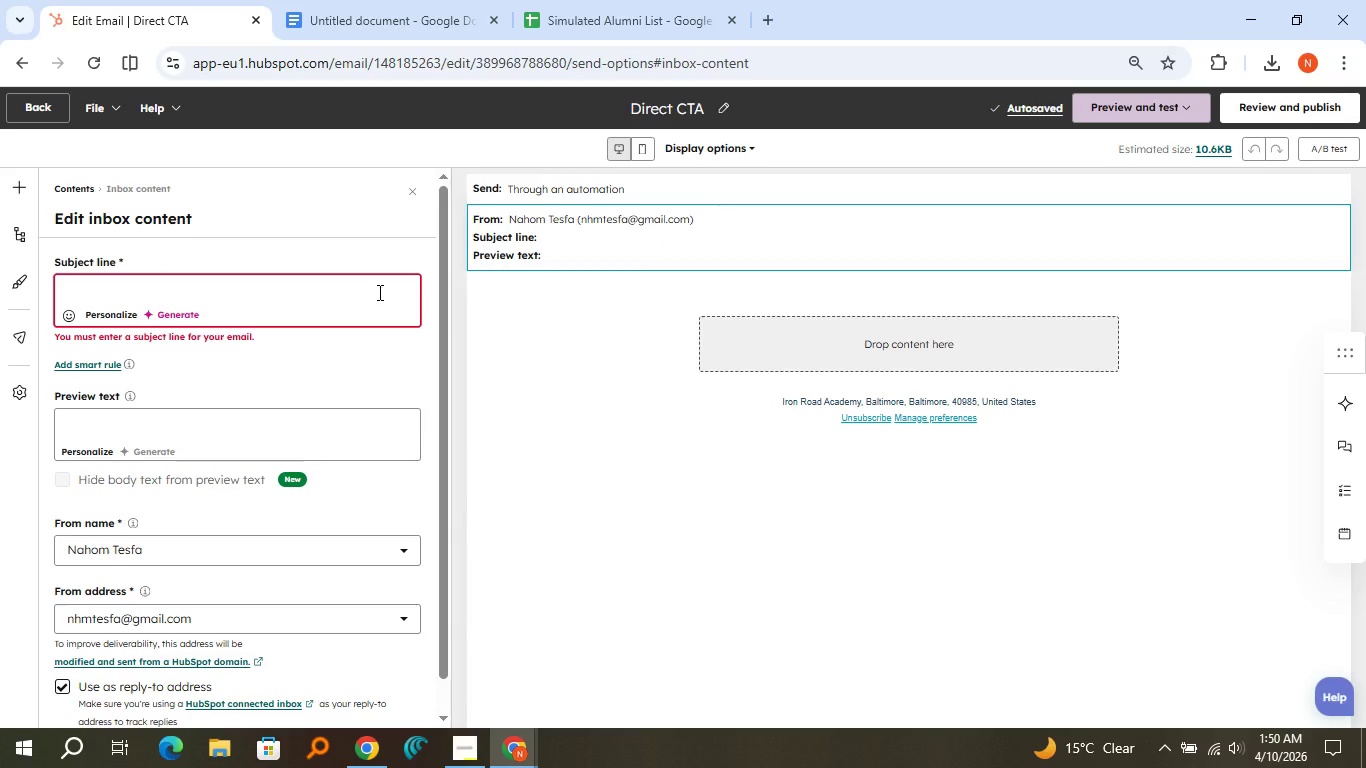 
type(Weekend spots for endorsements are filling up)
 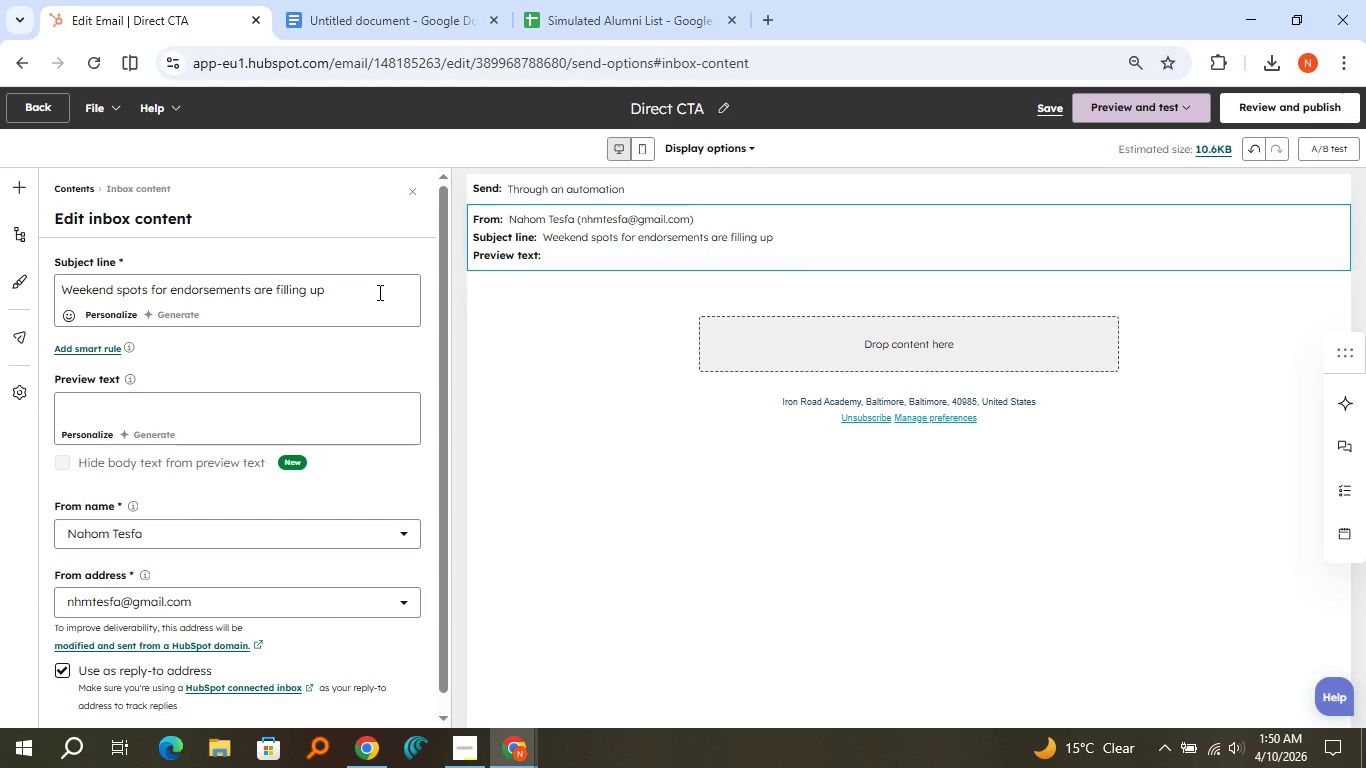 
left_click([271, 413])
 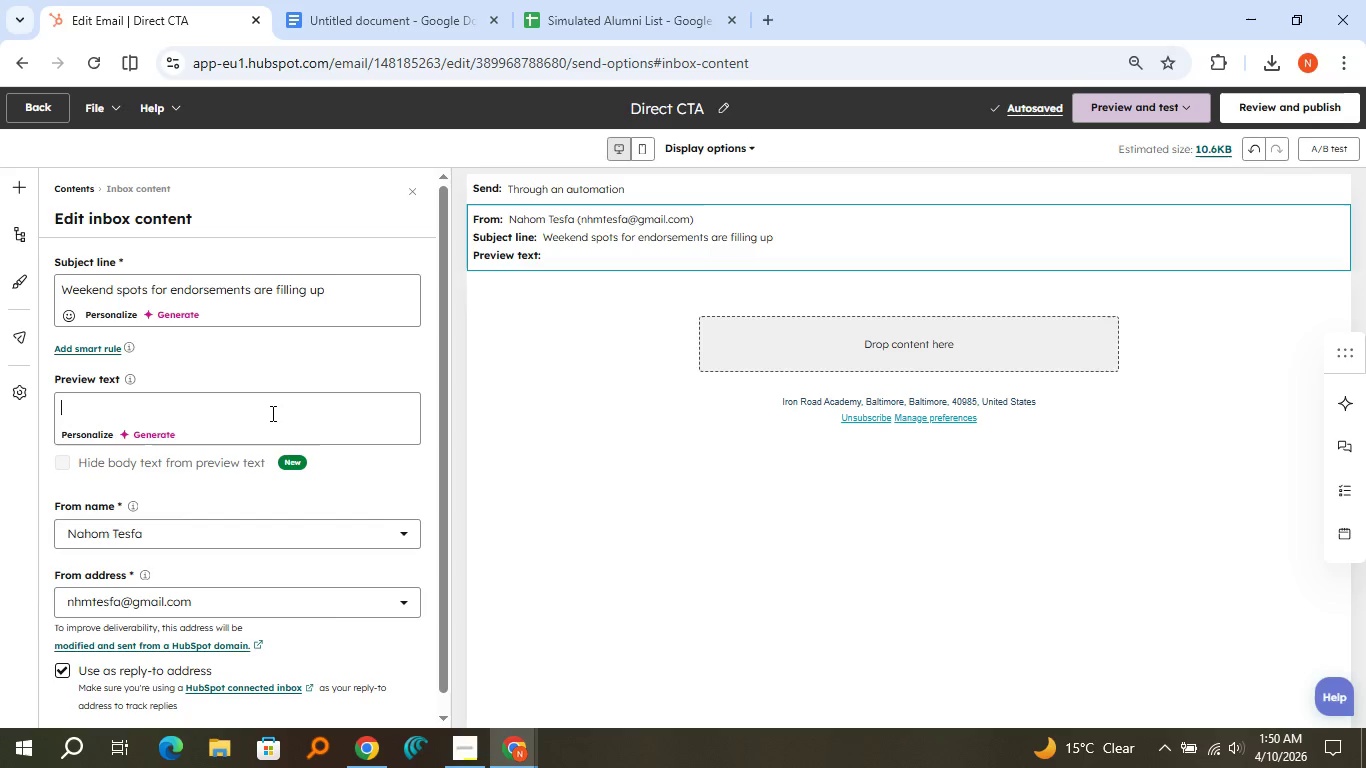 
type(Secure your certification this month)
 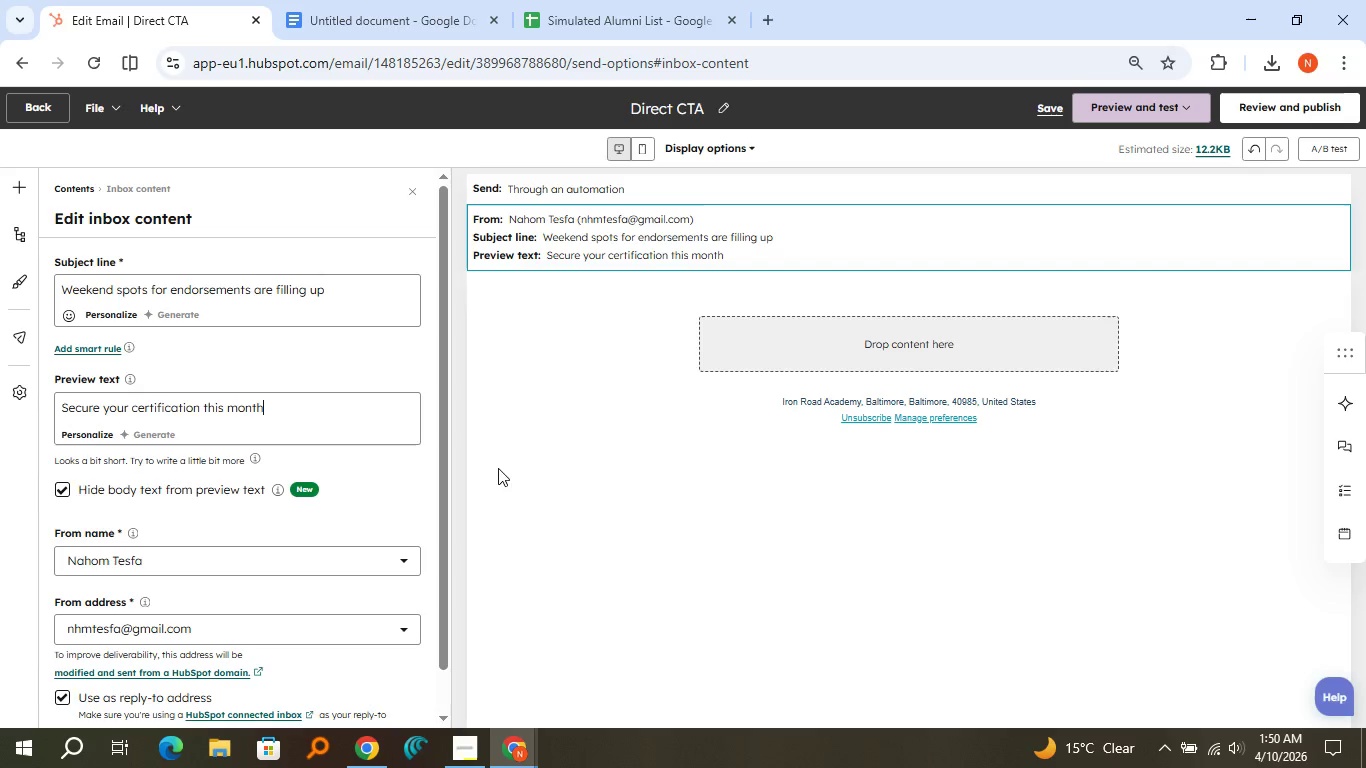 
left_click([513, 468])
 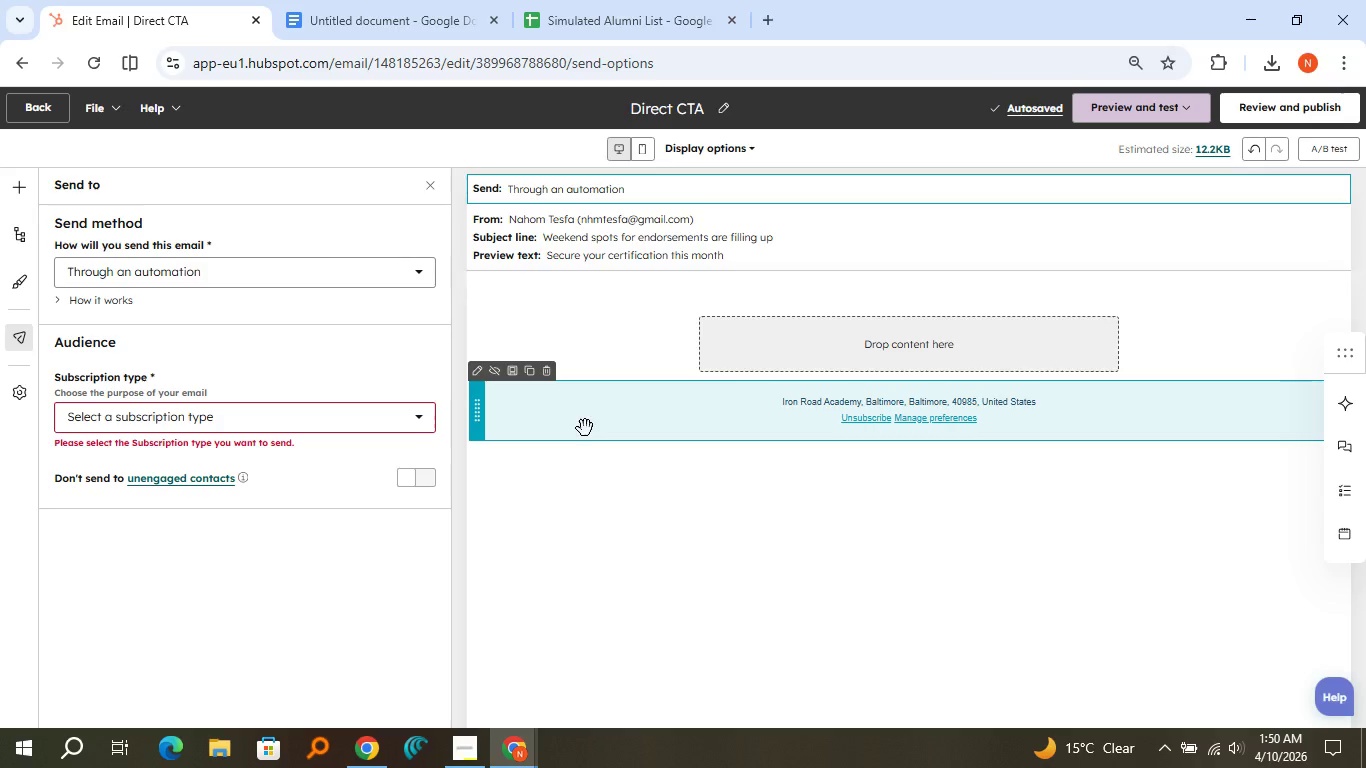 
left_click([389, 415])
 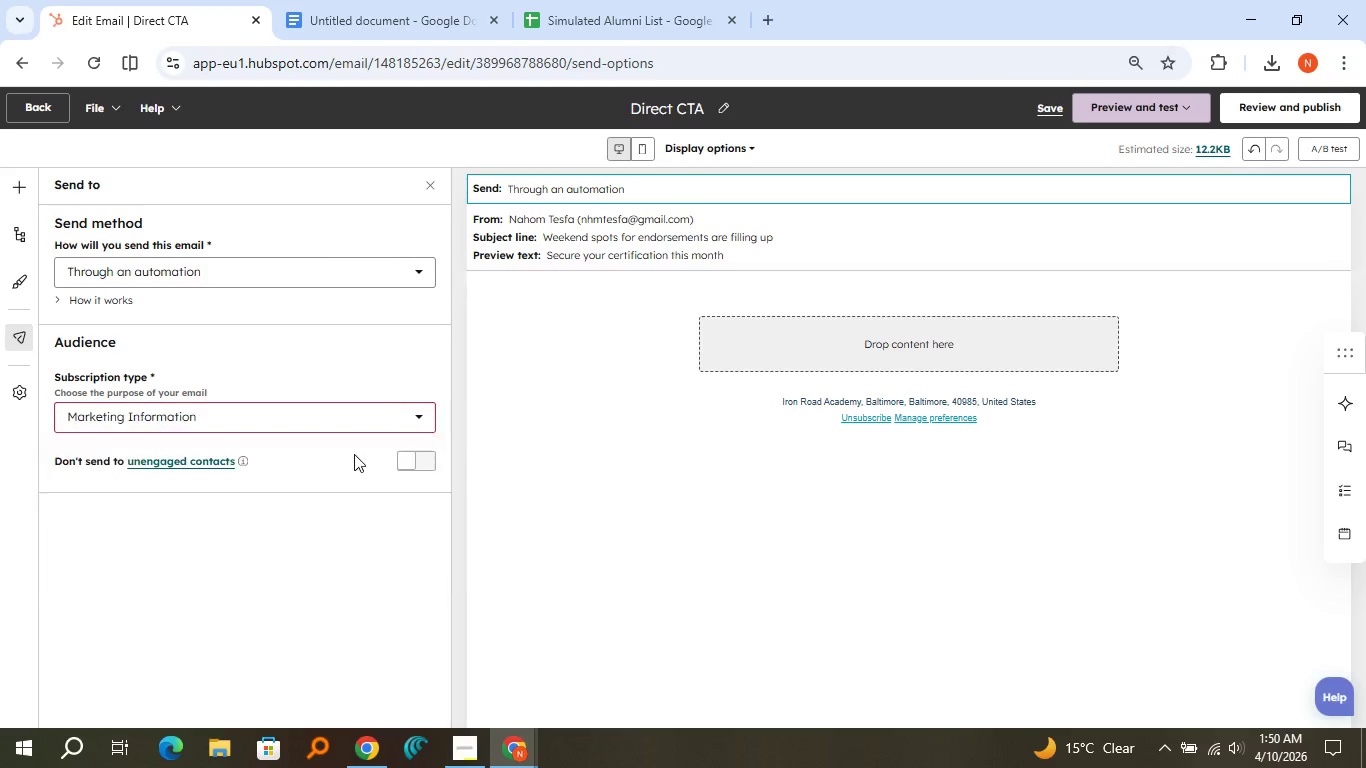 
left_click([354, 454])
 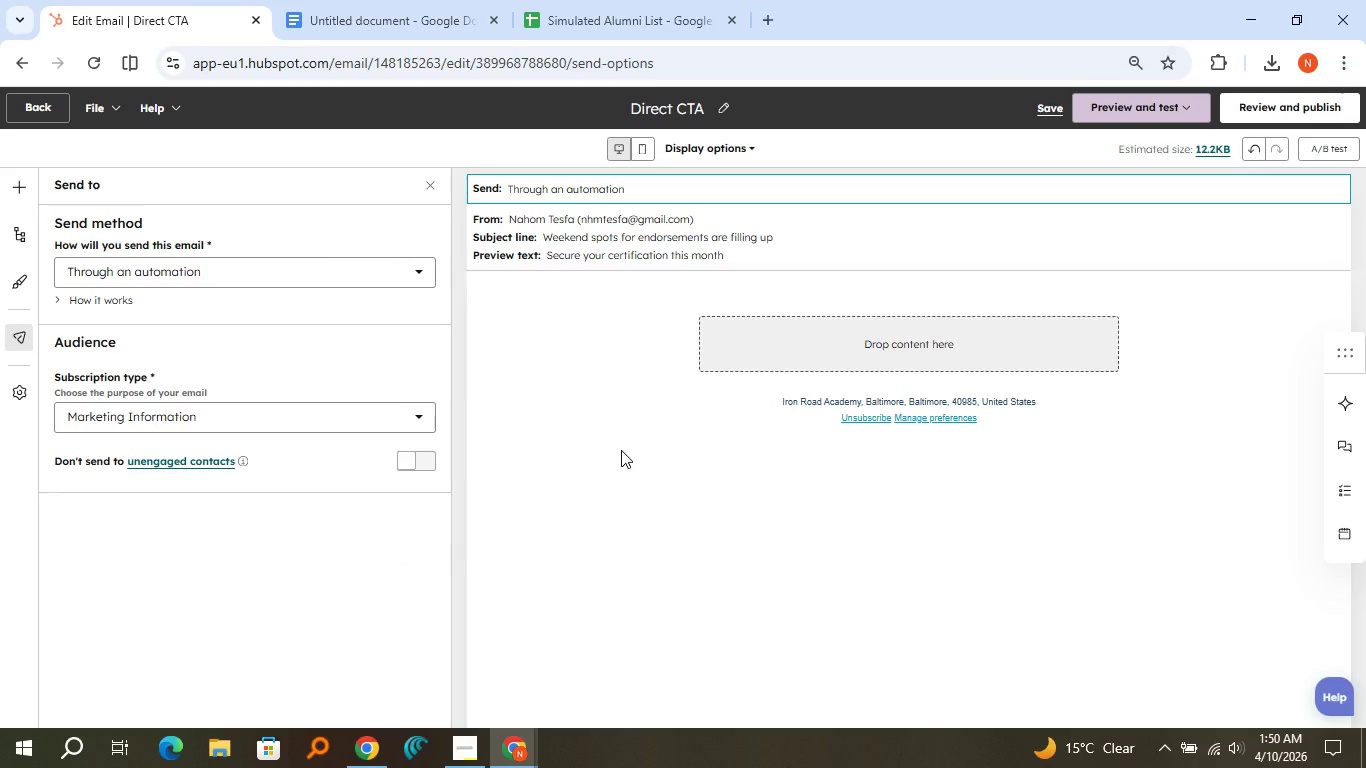 
left_click([621, 450])
 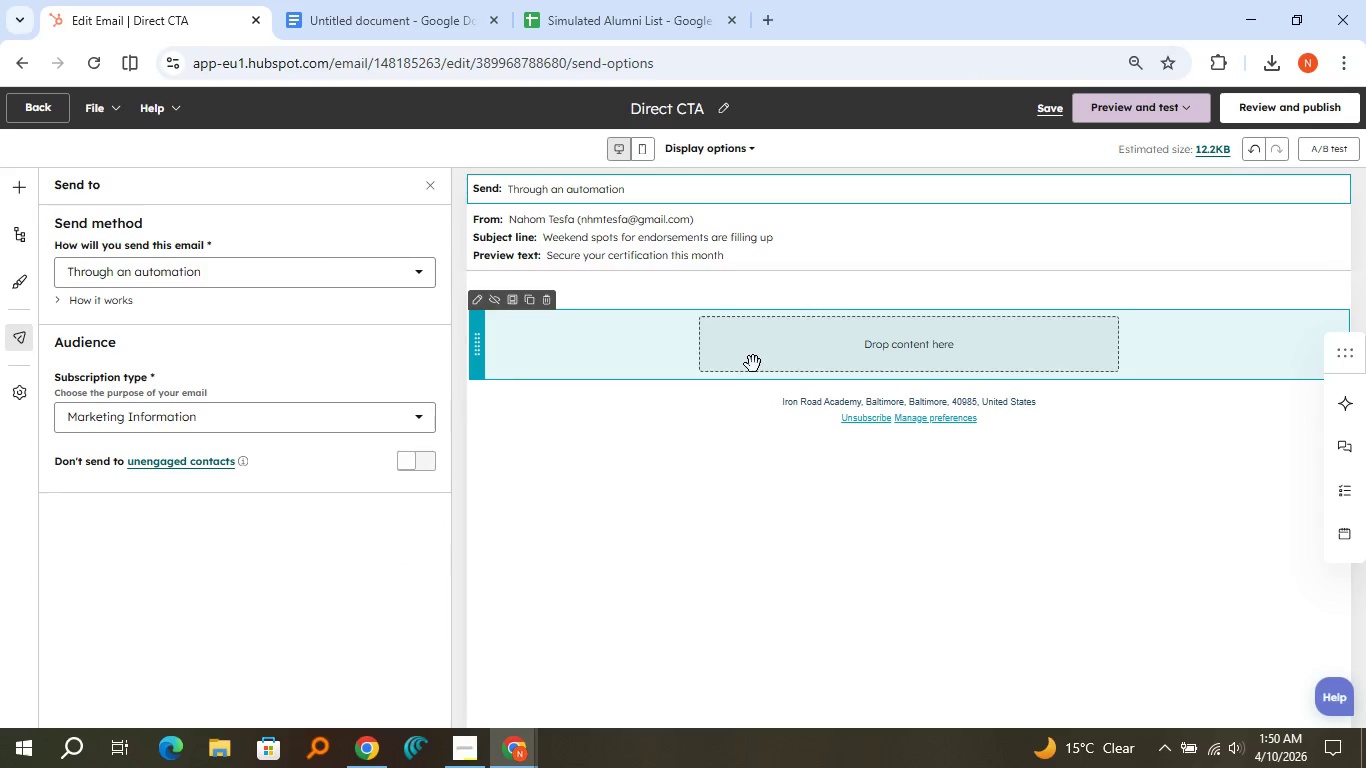 
left_click([753, 364])
 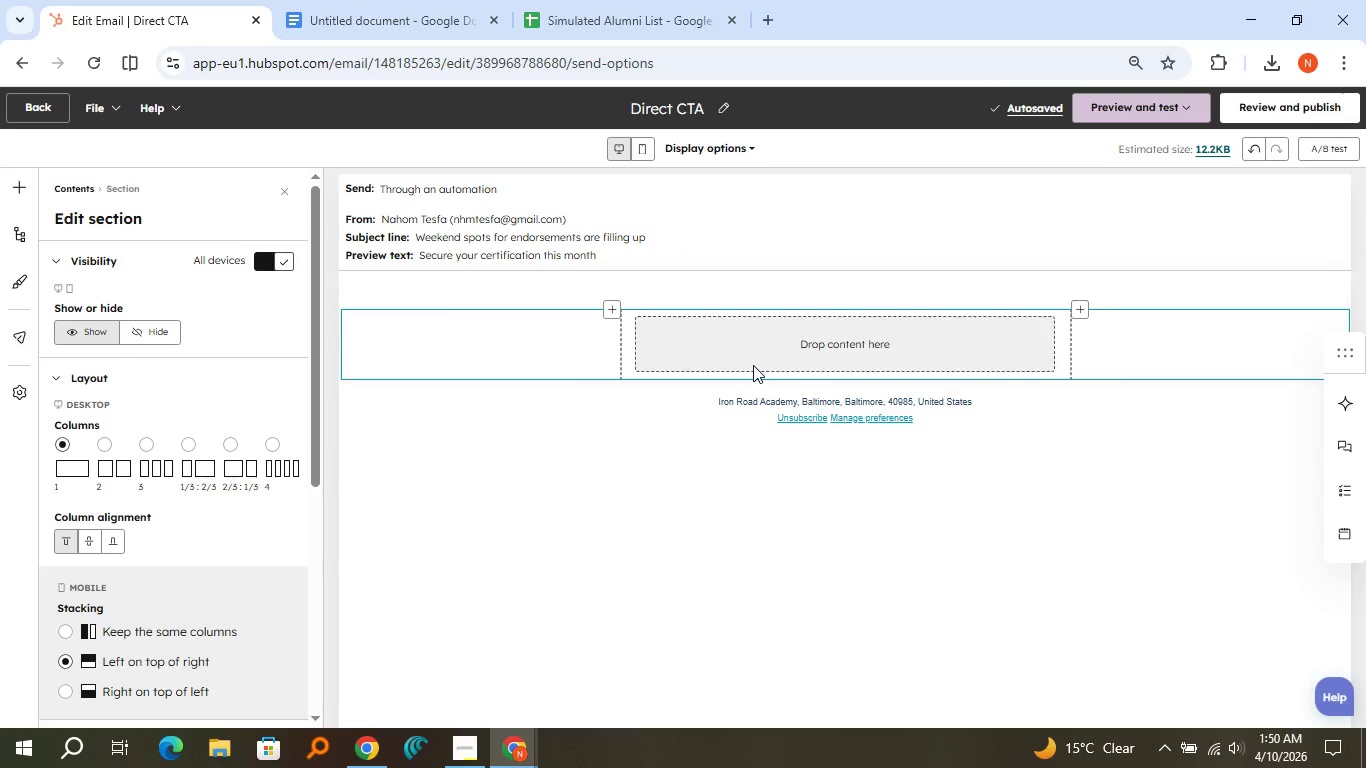 
left_click([742, 346])
 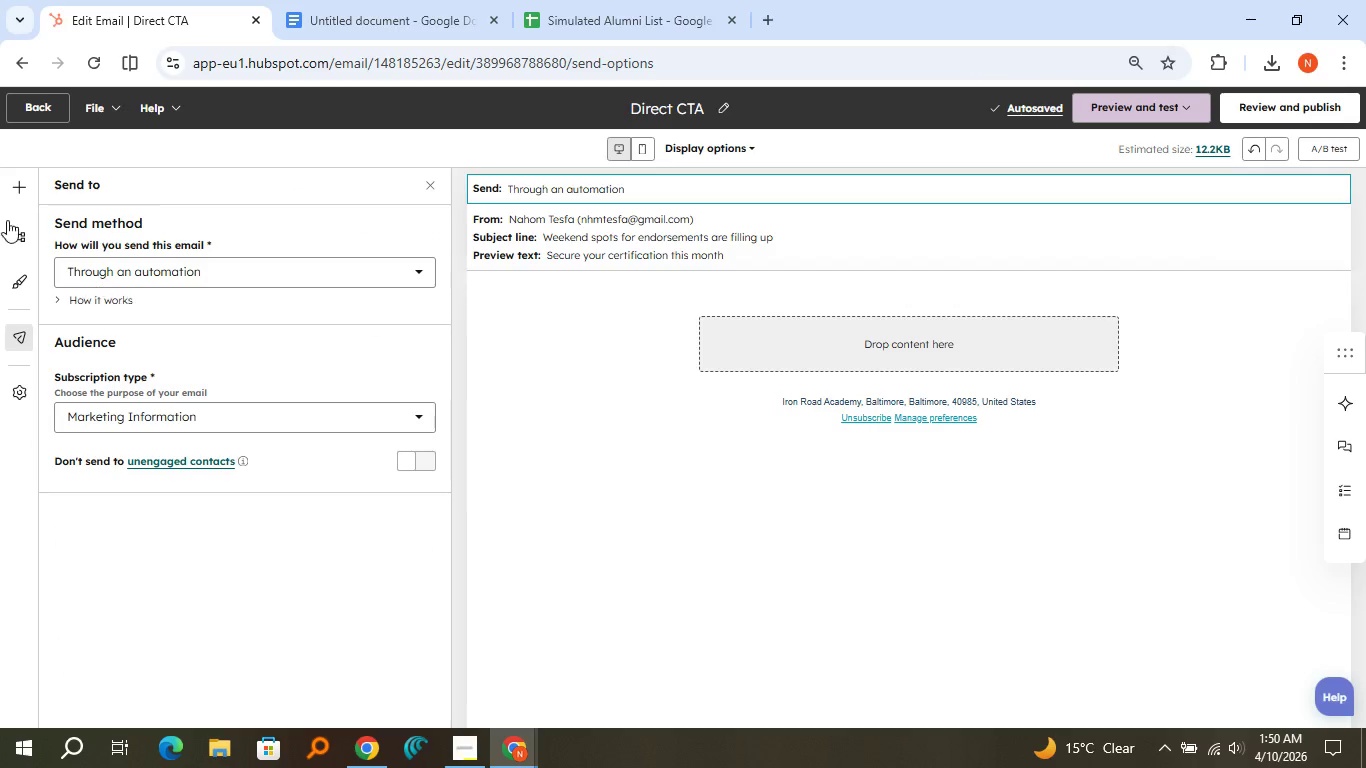 
left_click([16, 191])
 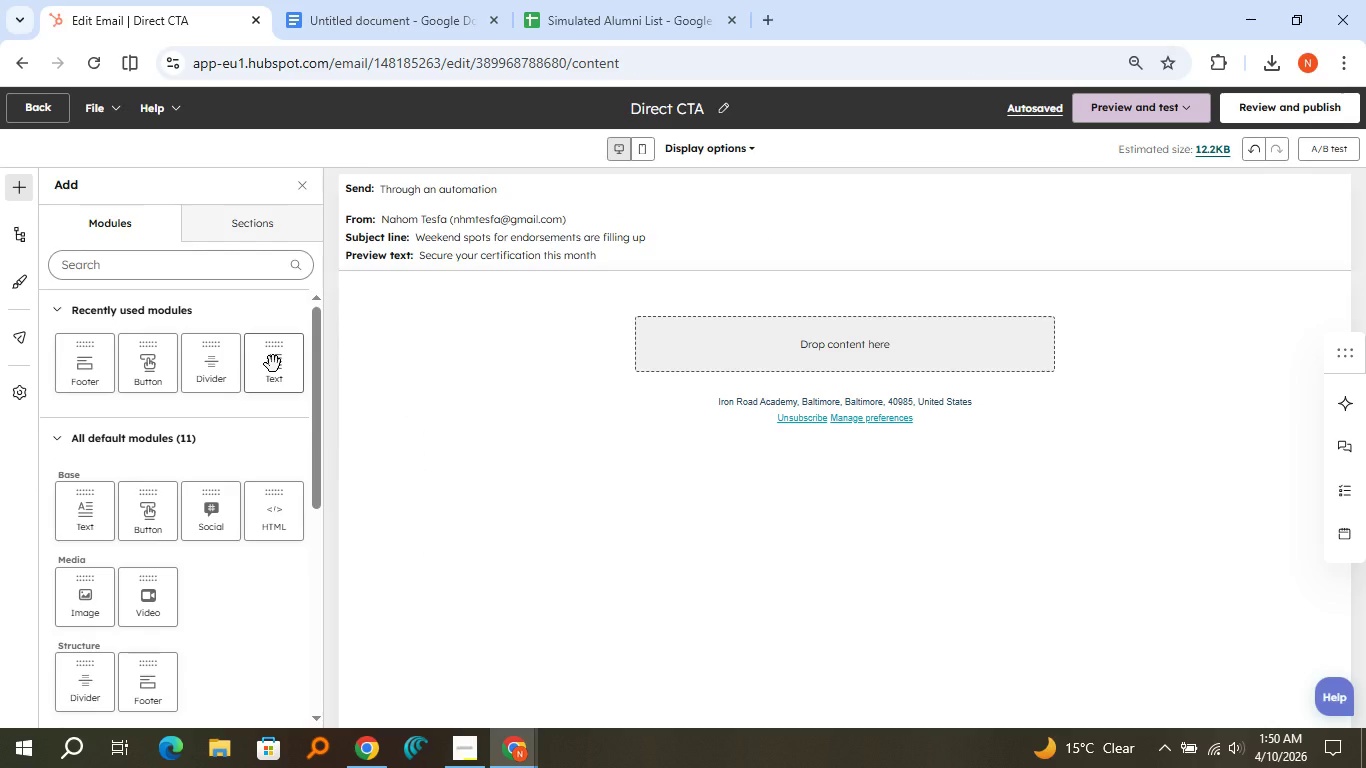 
left_click_drag(start_coordinate=[273, 364], to_coordinate=[730, 361])
 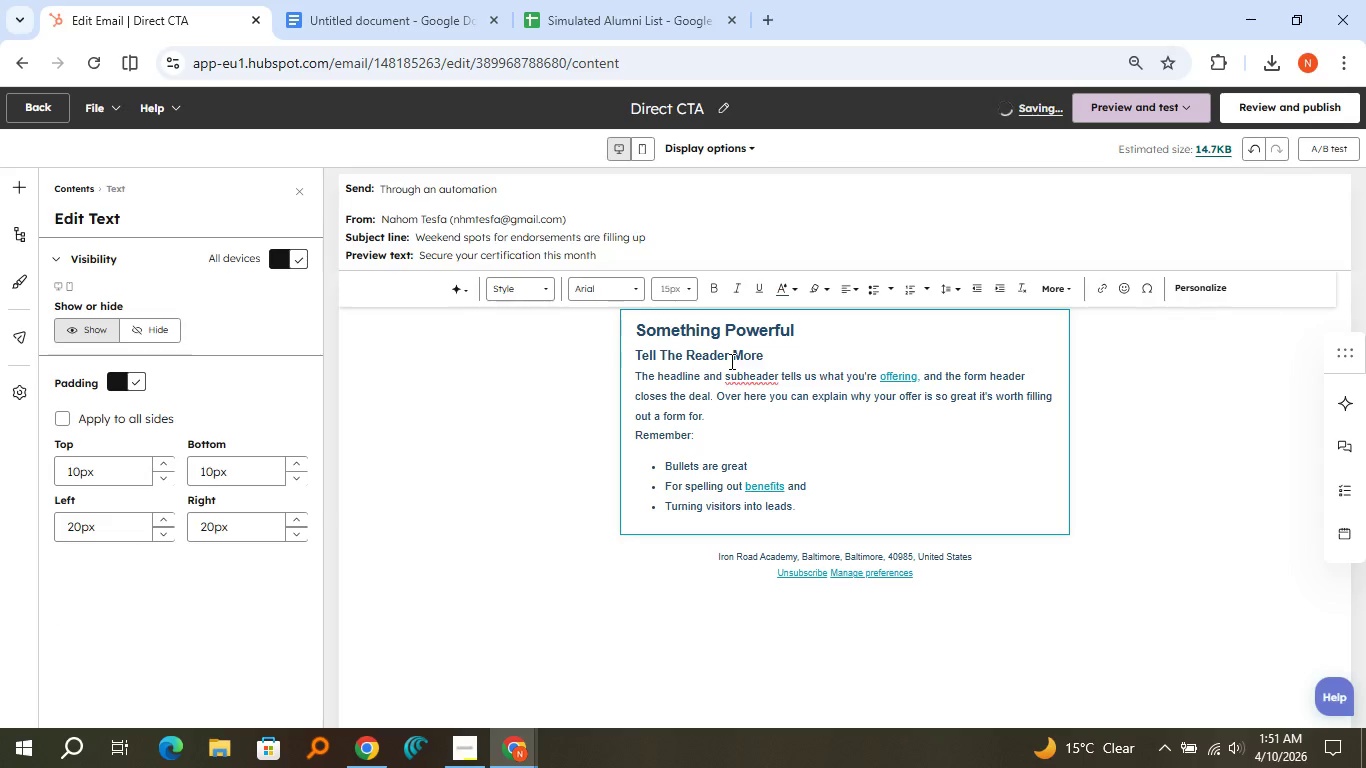 
left_click([730, 361])
 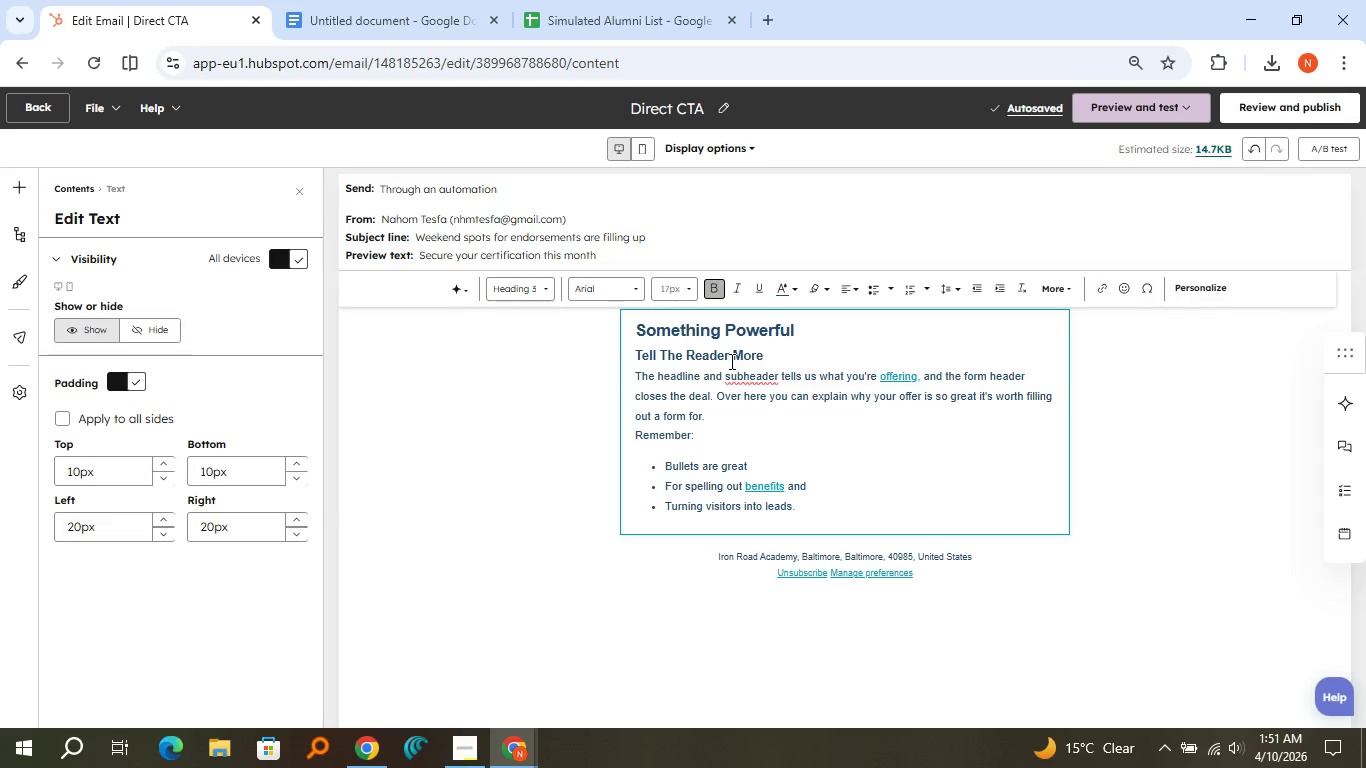 
key(Control+A)
 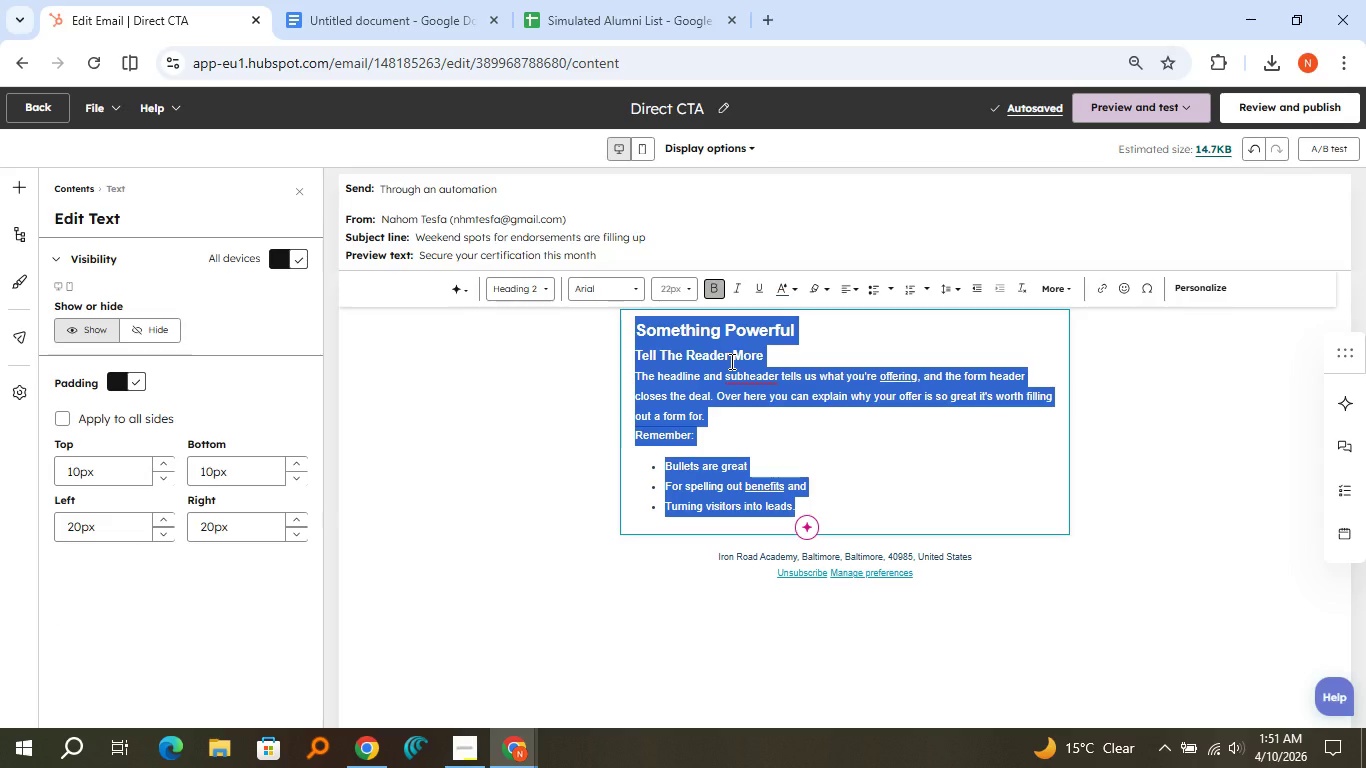 
type(Hi)
key(Backspace)
key(Backspace)
 